 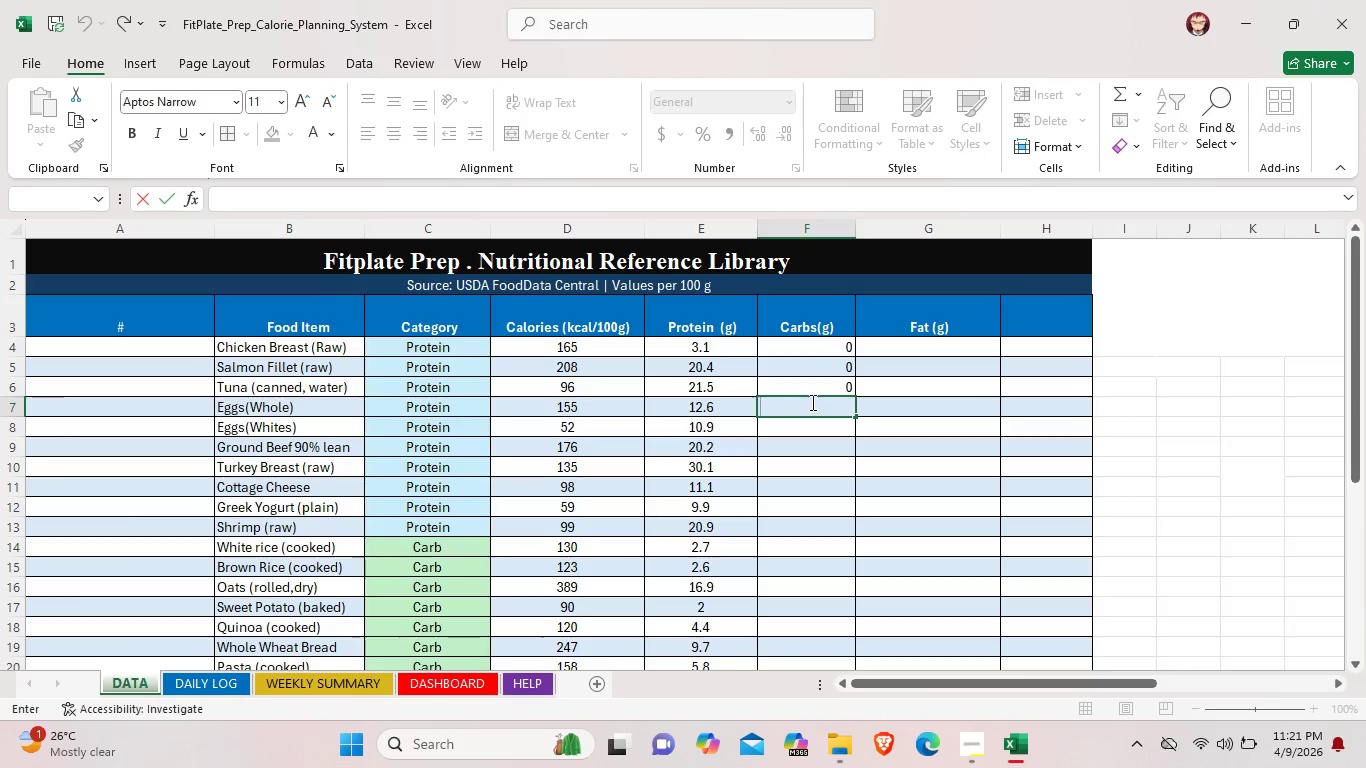 
key(1)
 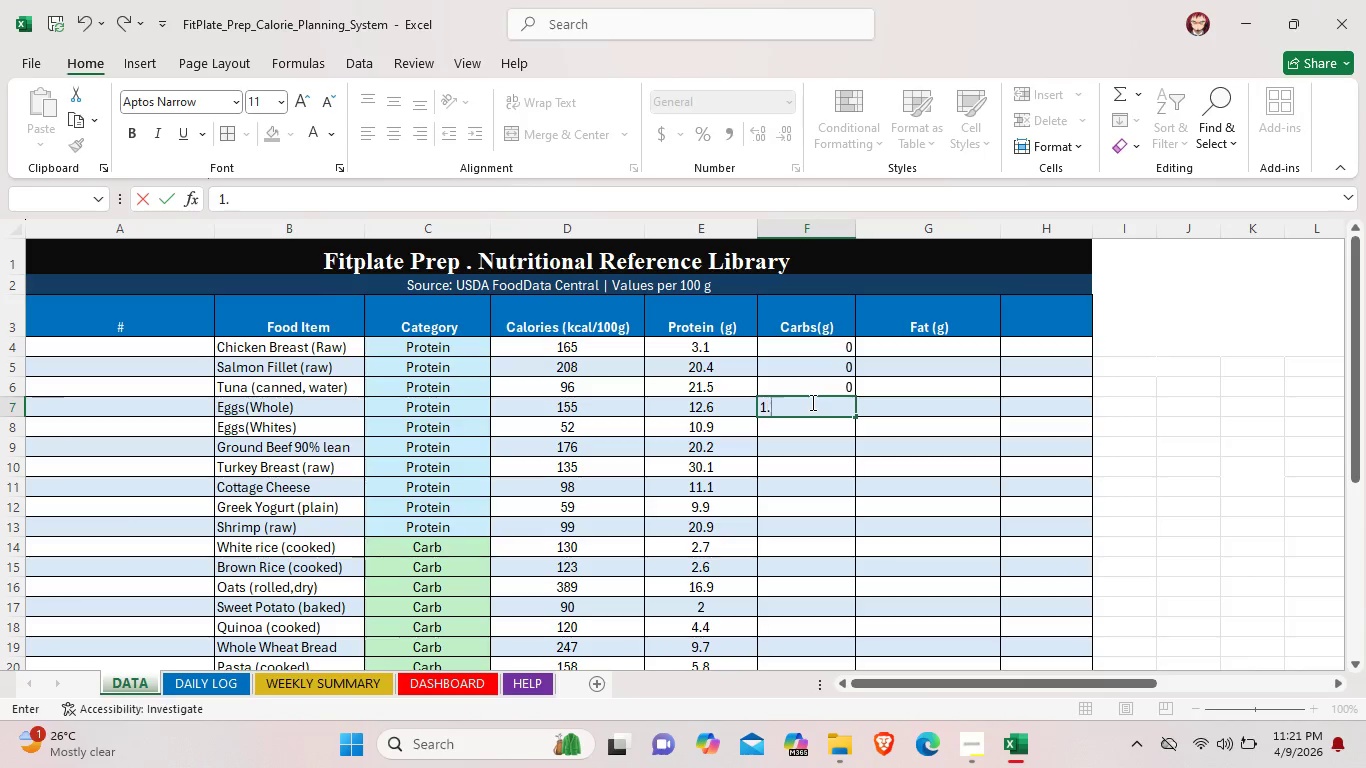 
key(Period)
 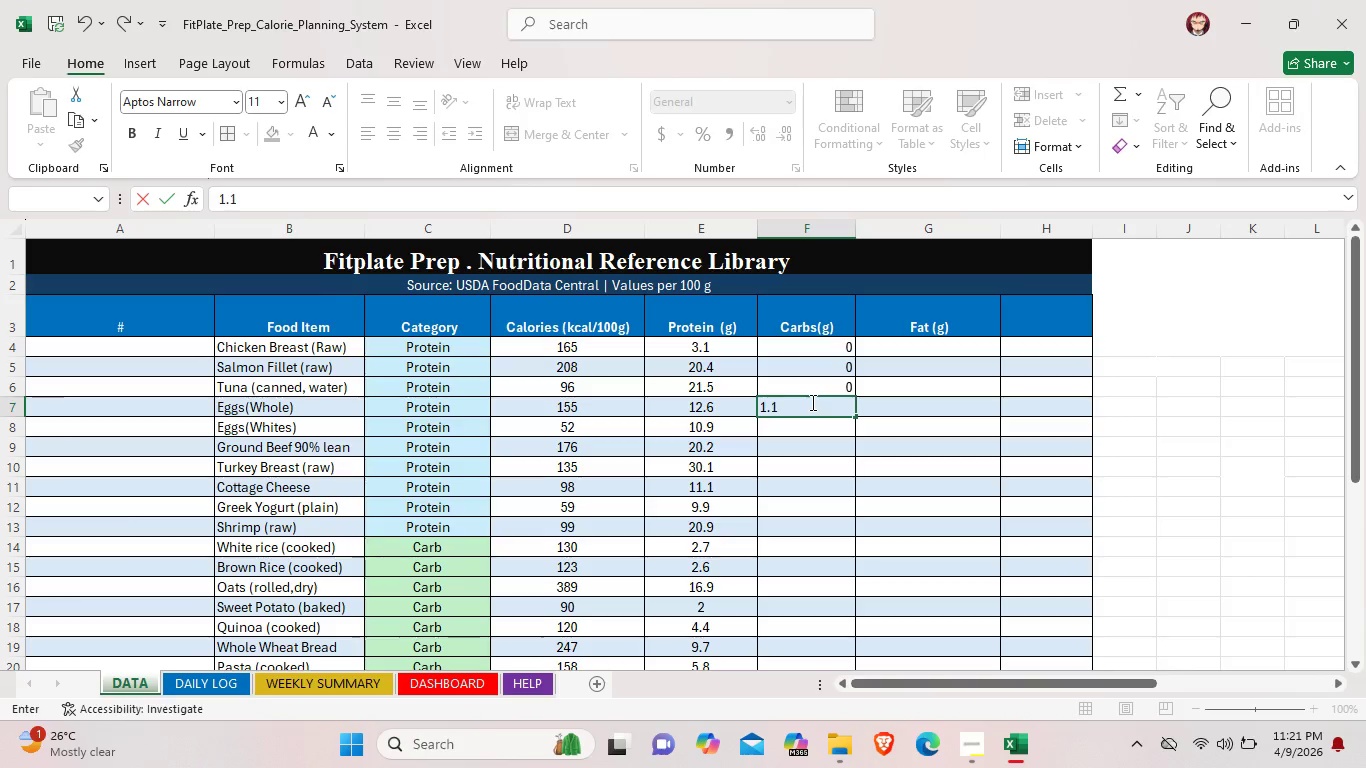 
key(1)
 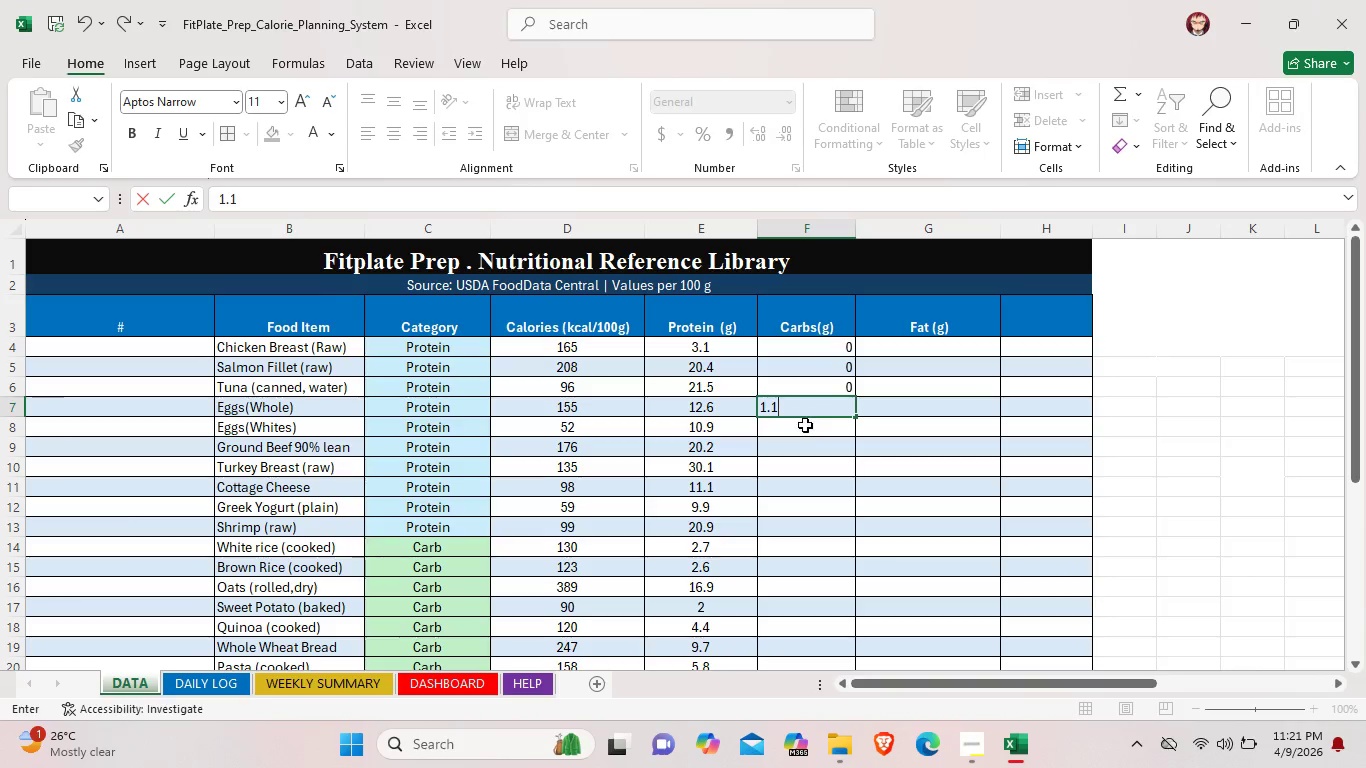 
double_click([805, 425])
 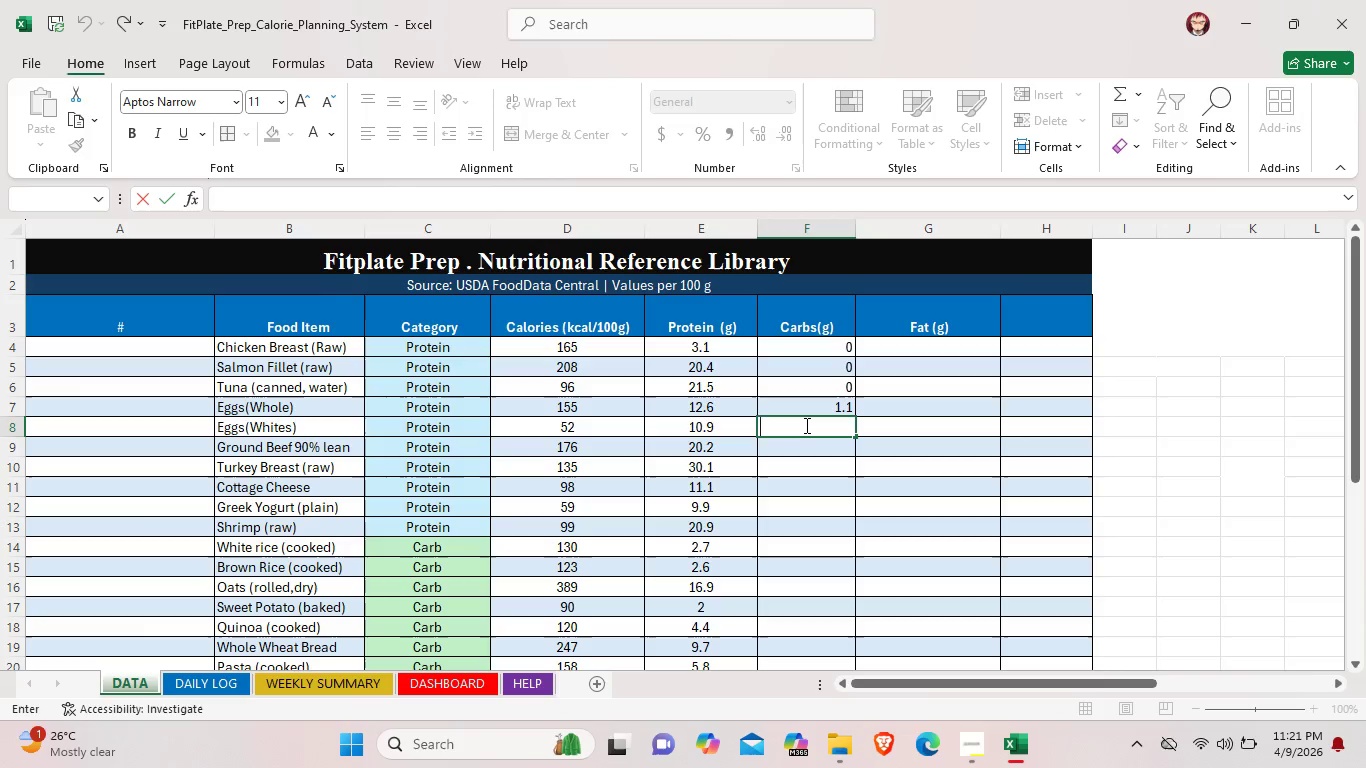 
key(0)
 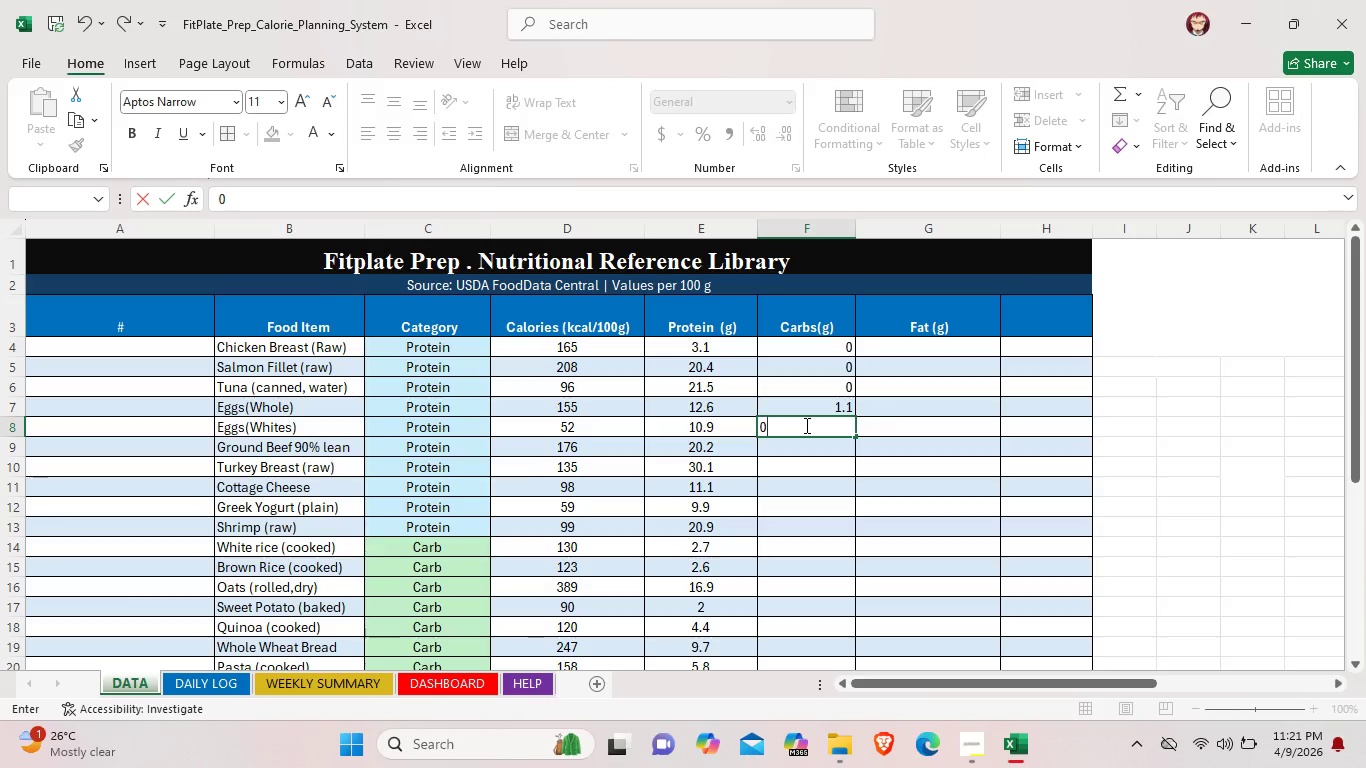 
key(Period)
 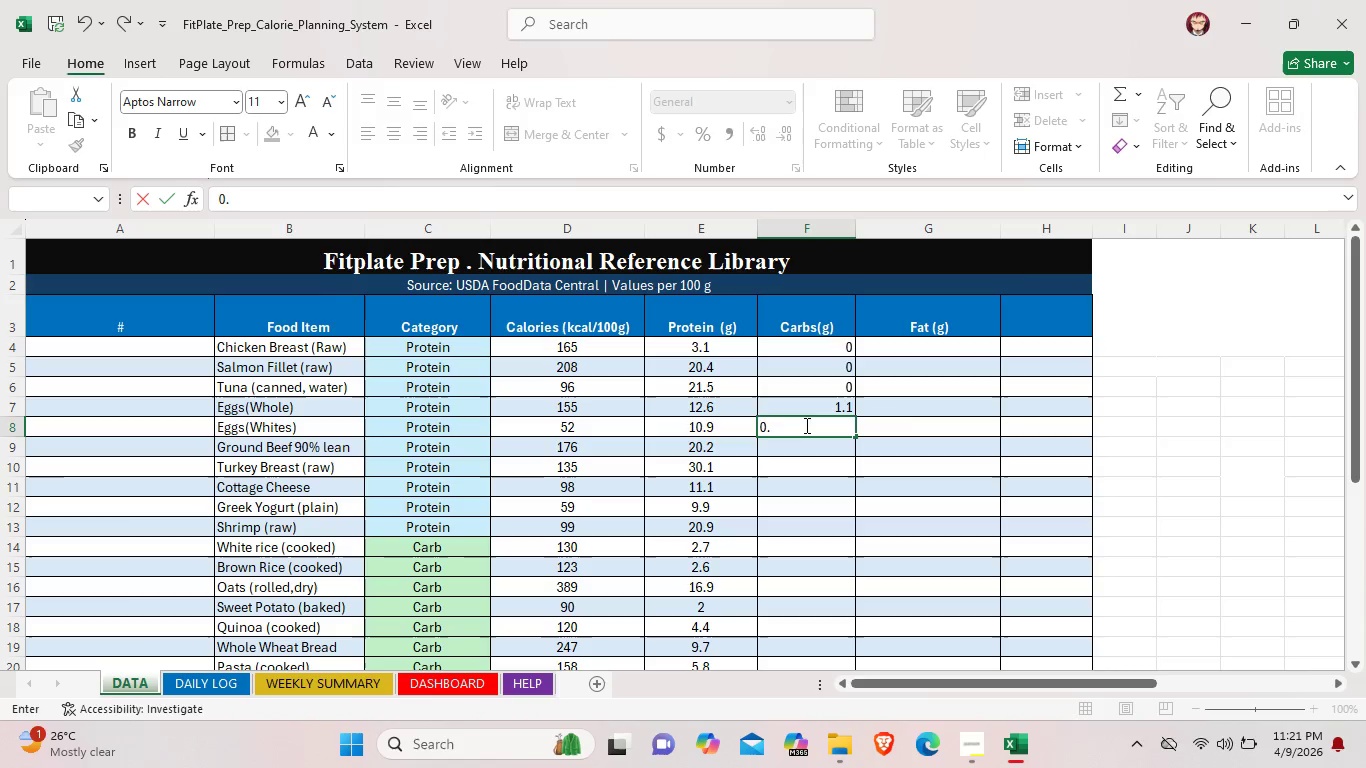 
key(7)
 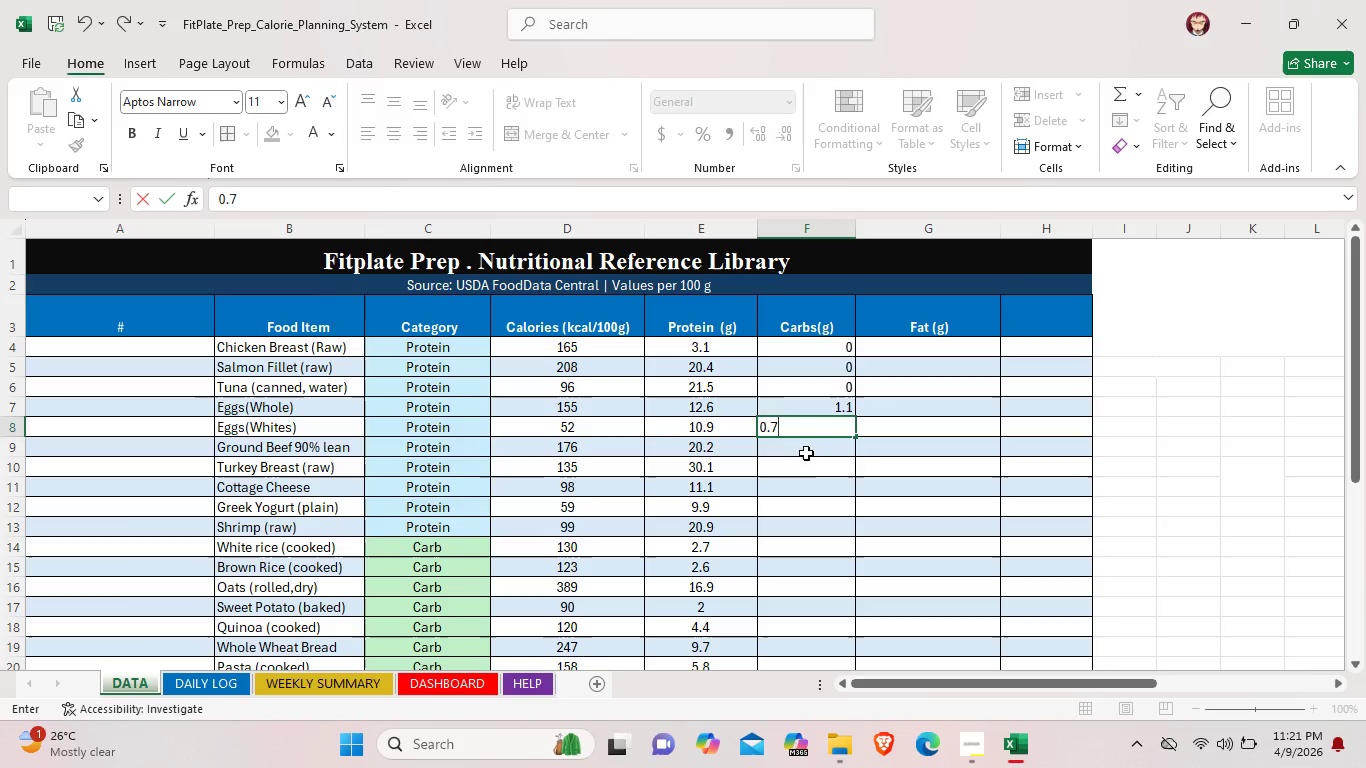 
double_click([806, 453])
 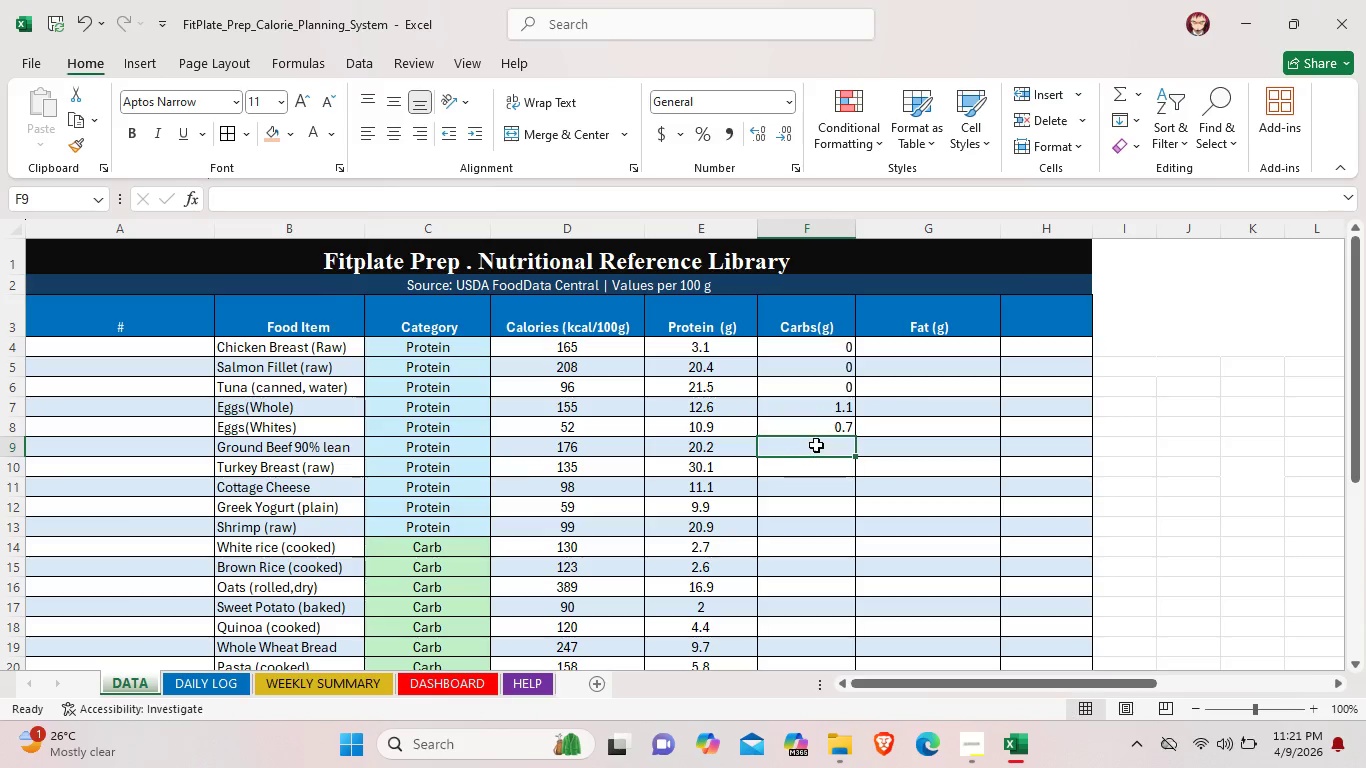 
triple_click([816, 445])
 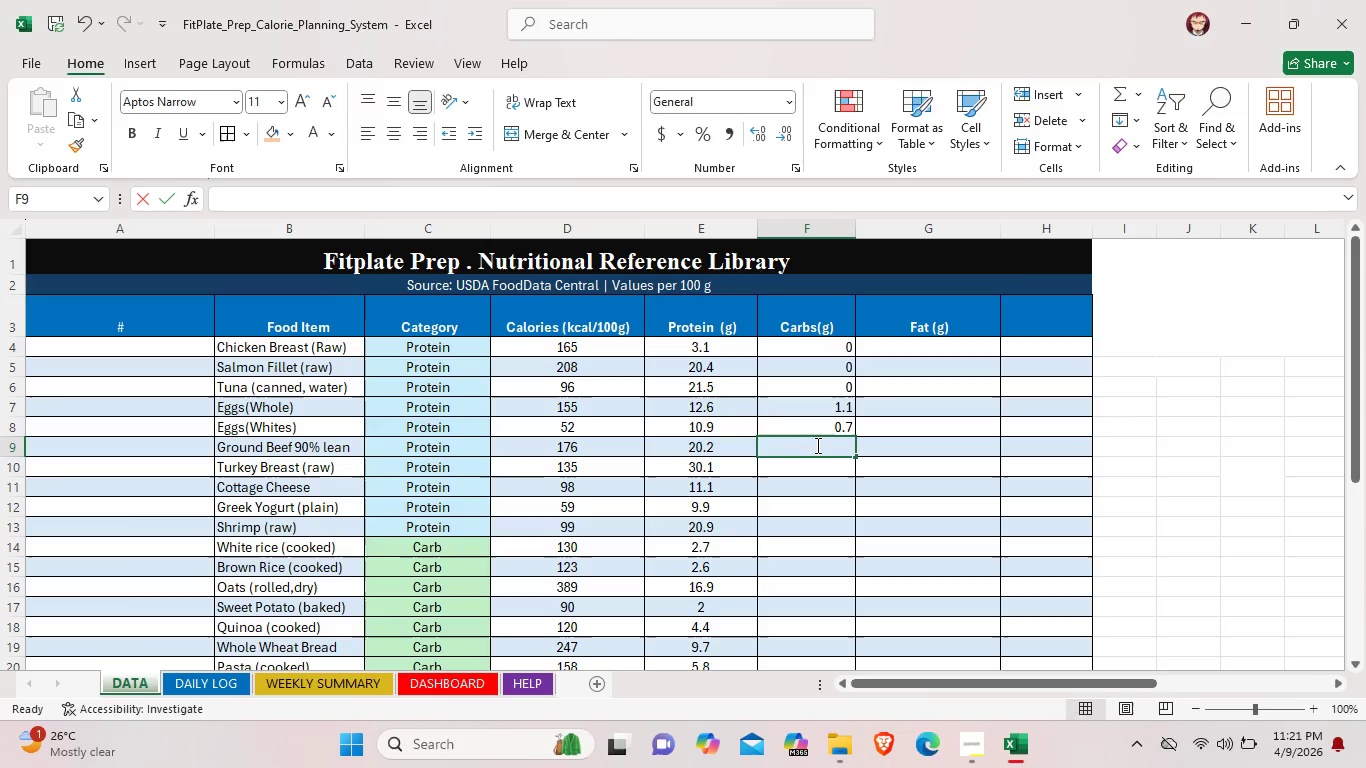 
triple_click([816, 445])
 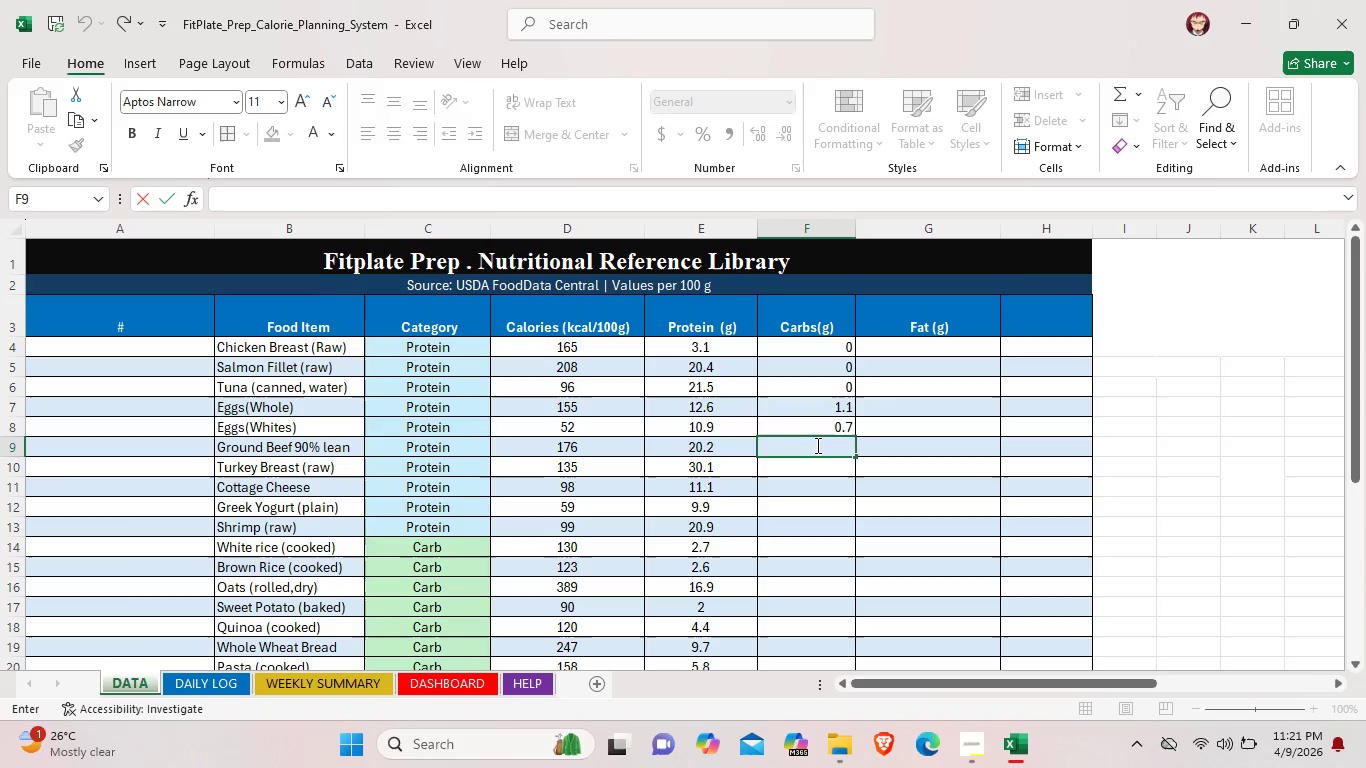 
key(0)
 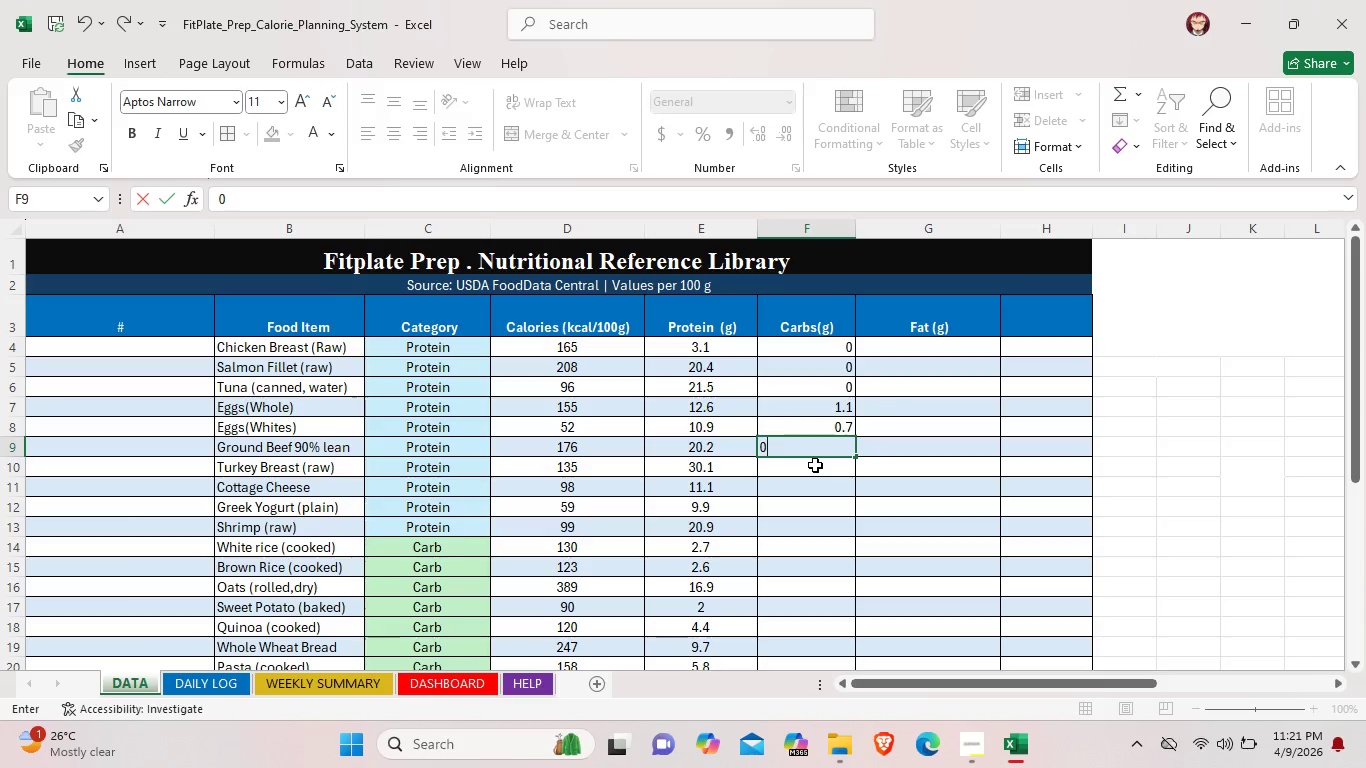 
double_click([815, 465])
 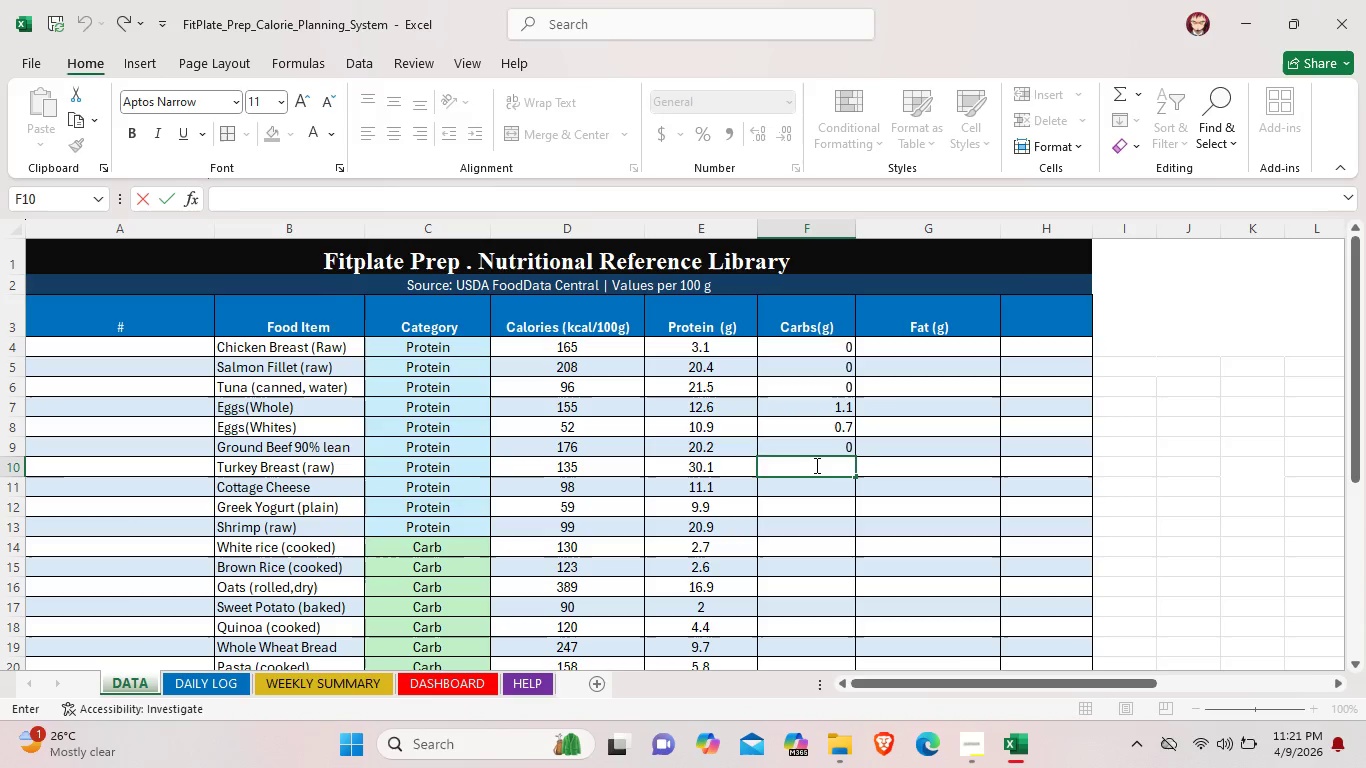 
key(0)
 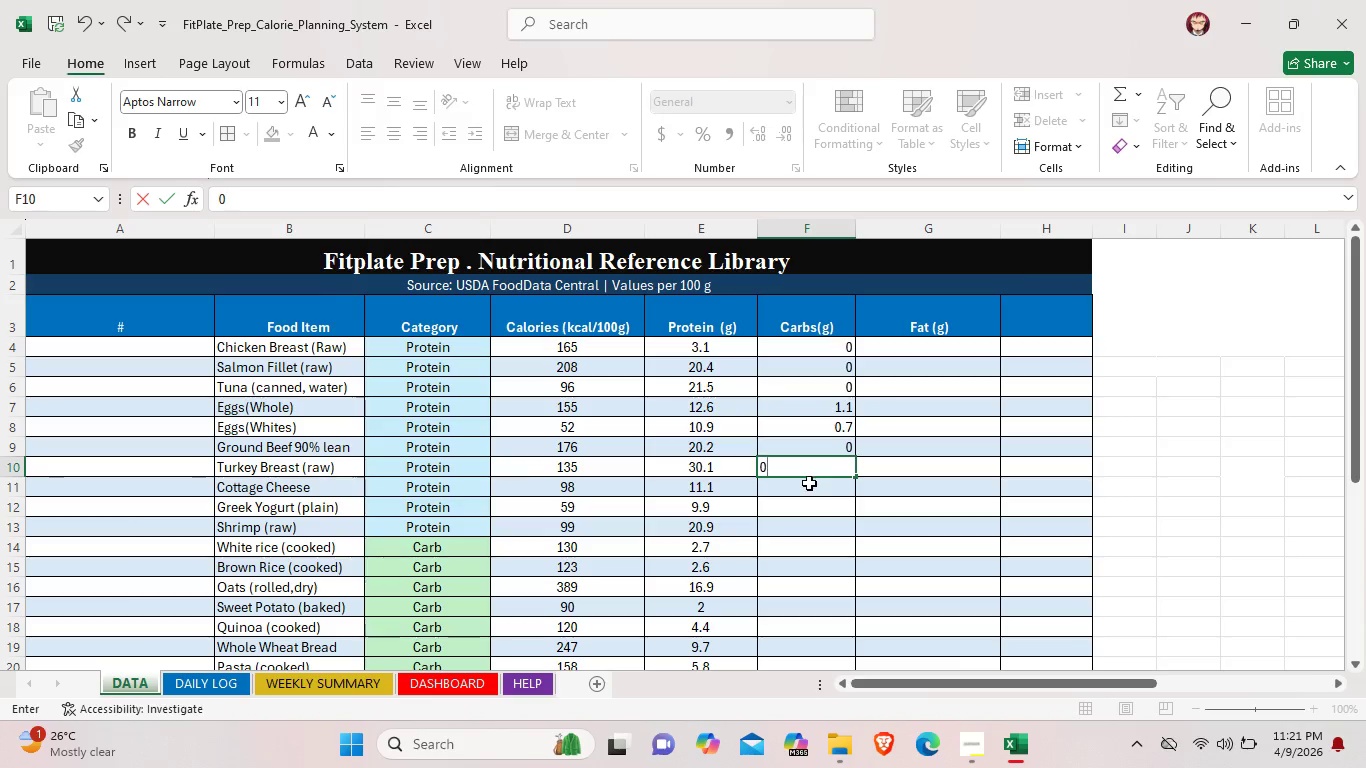 
double_click([809, 483])
 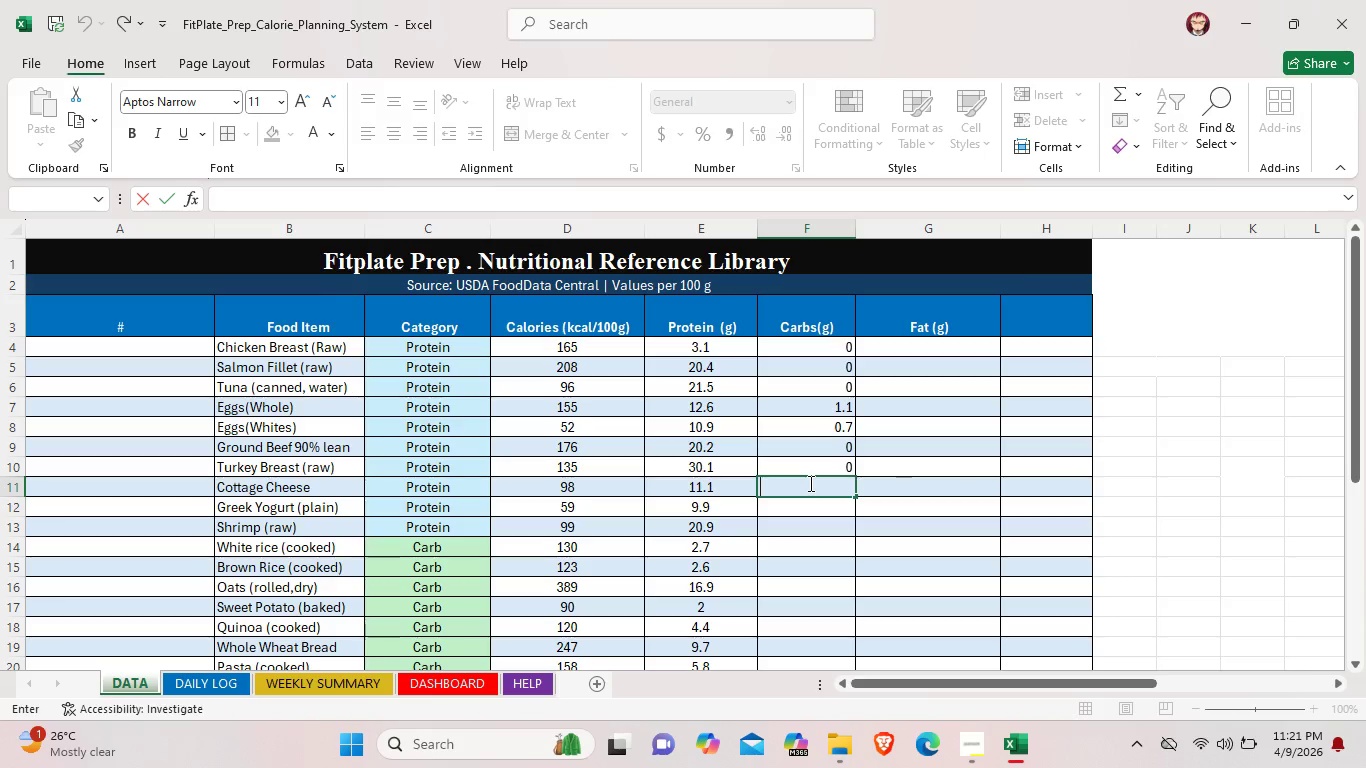 
key(3)
 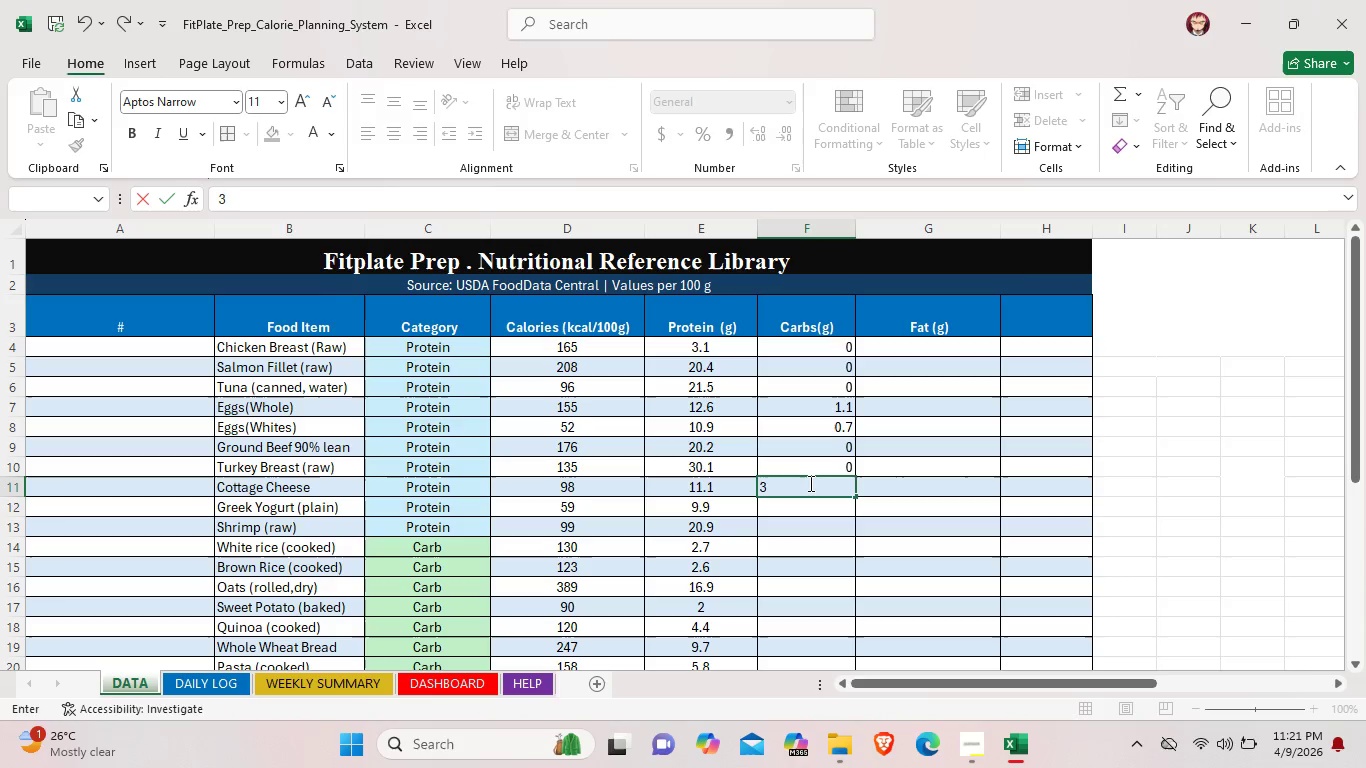 
key(Period)
 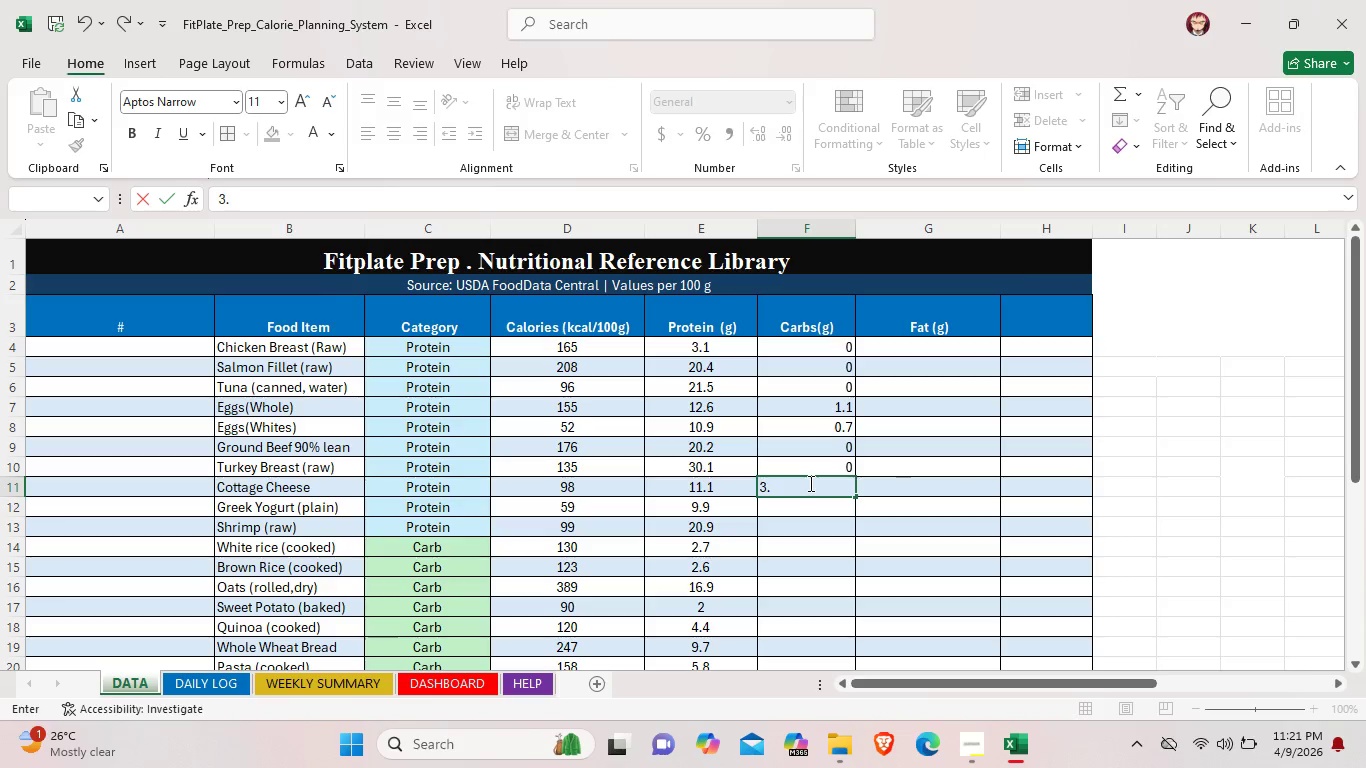 
key(4)
 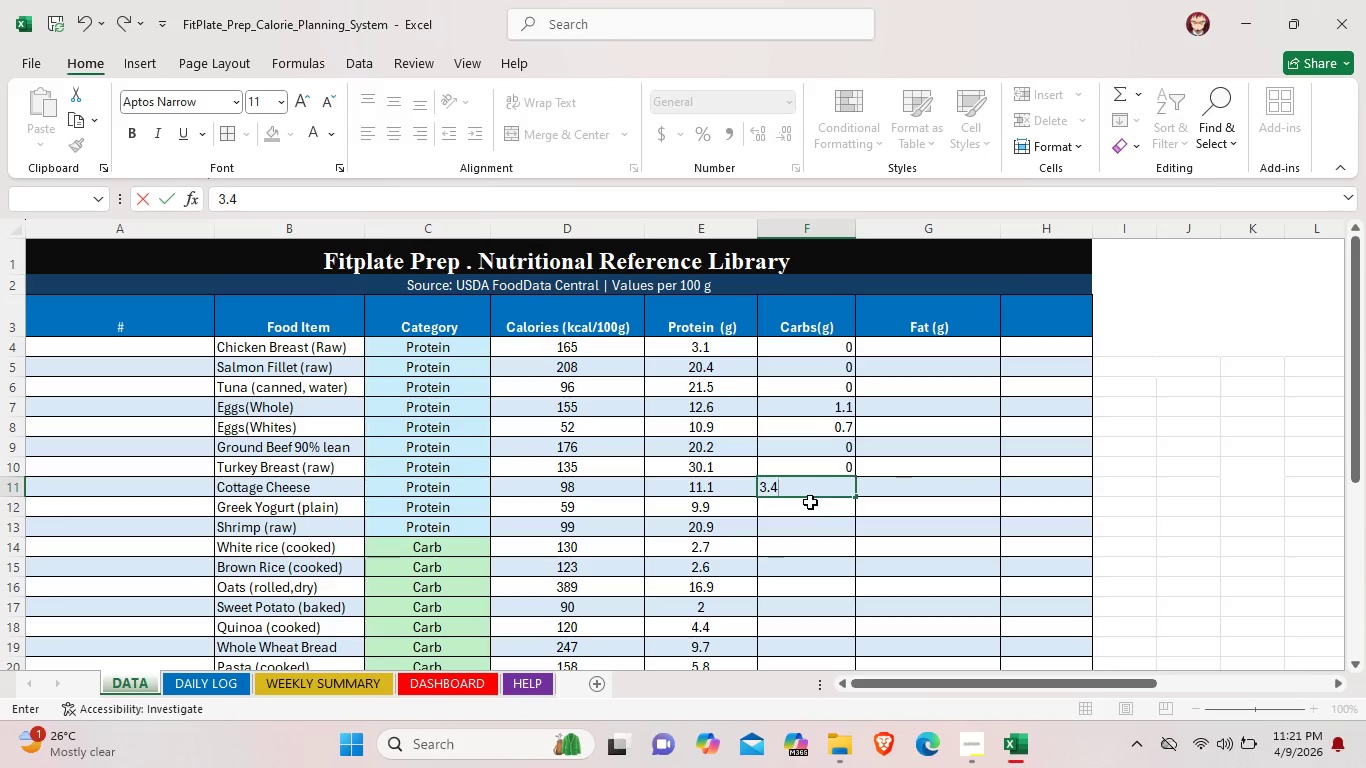 
double_click([810, 502])
 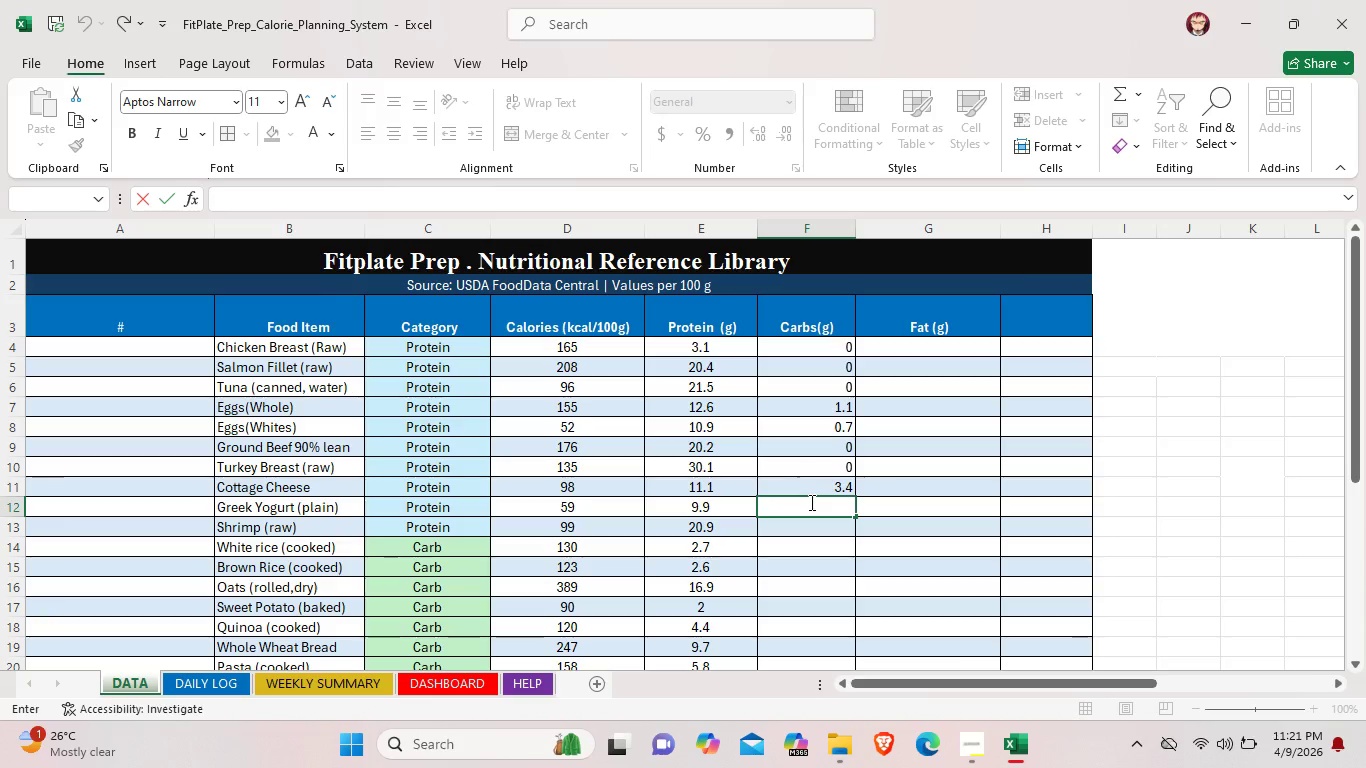 
key(3)
 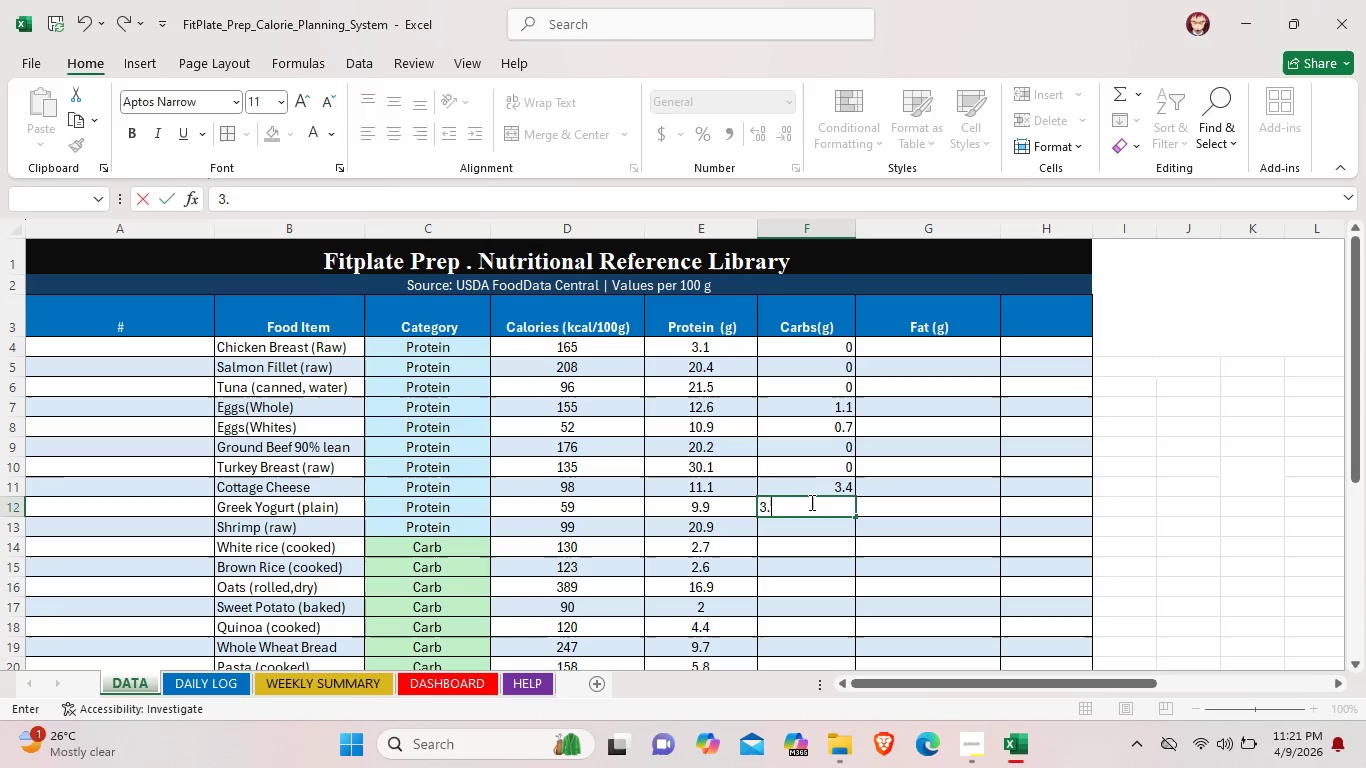 
key(Period)
 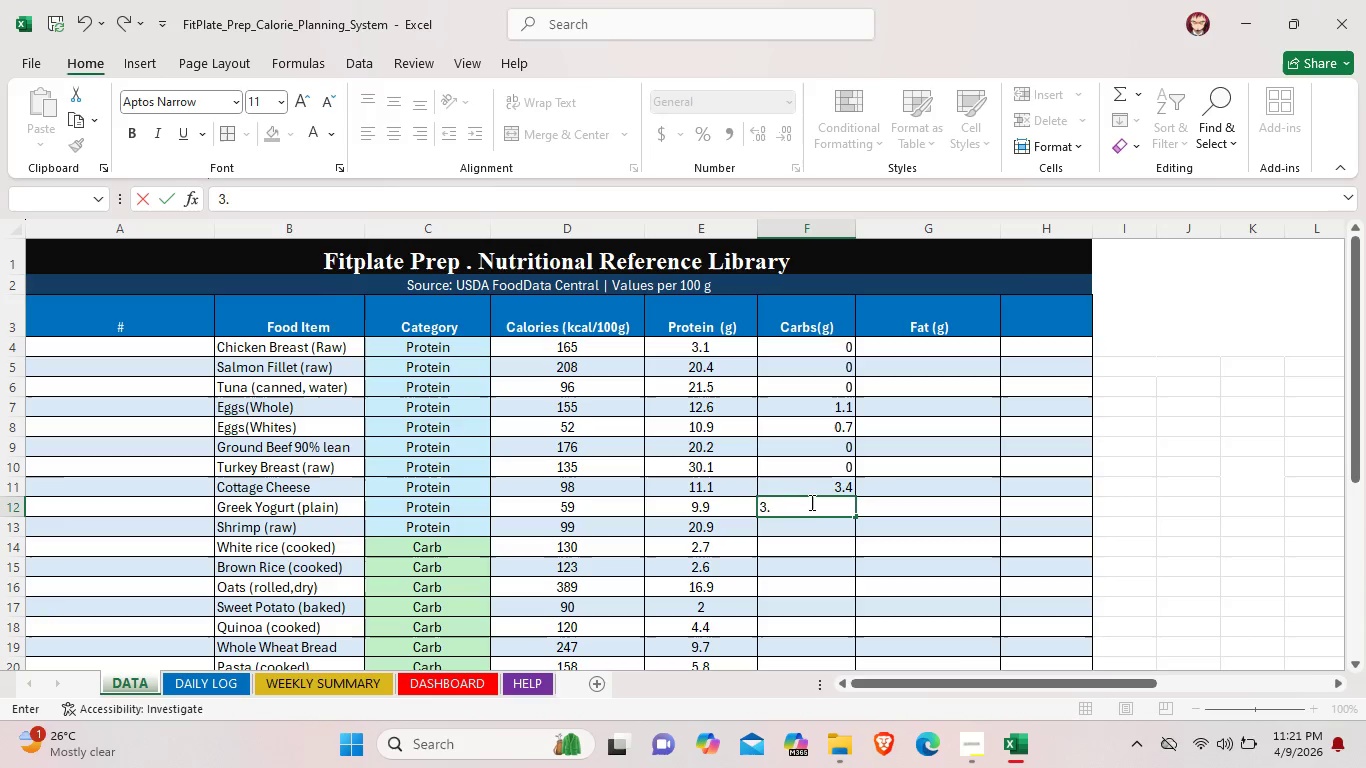 
key(6)
 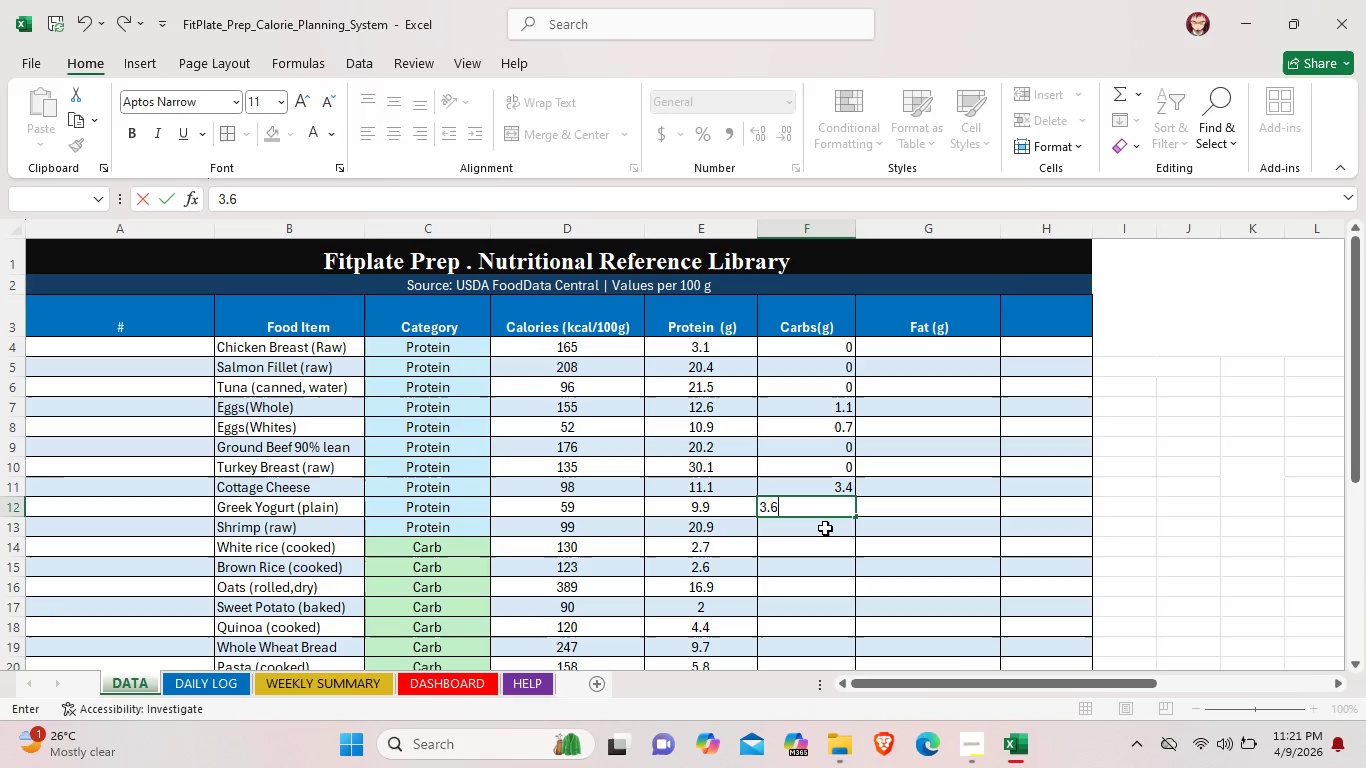 
double_click([825, 528])
 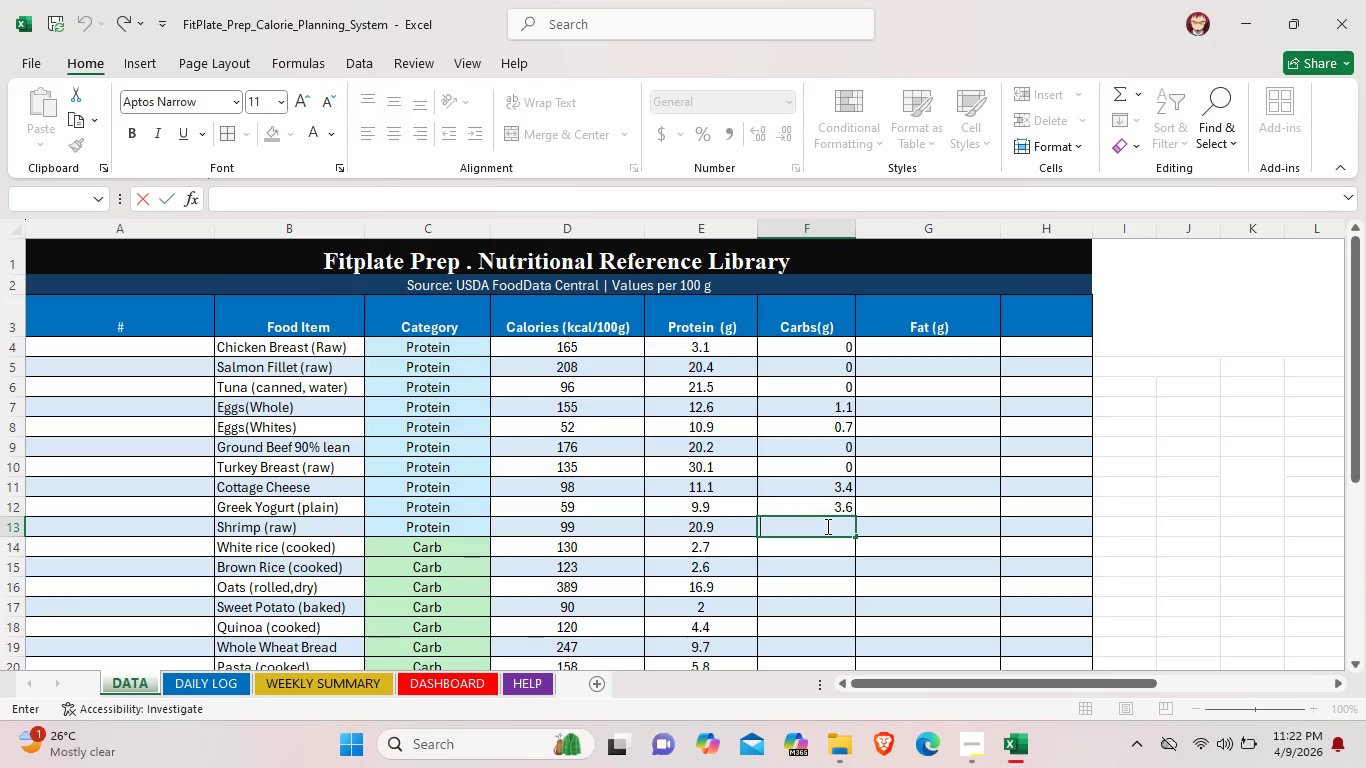 
key(0)
 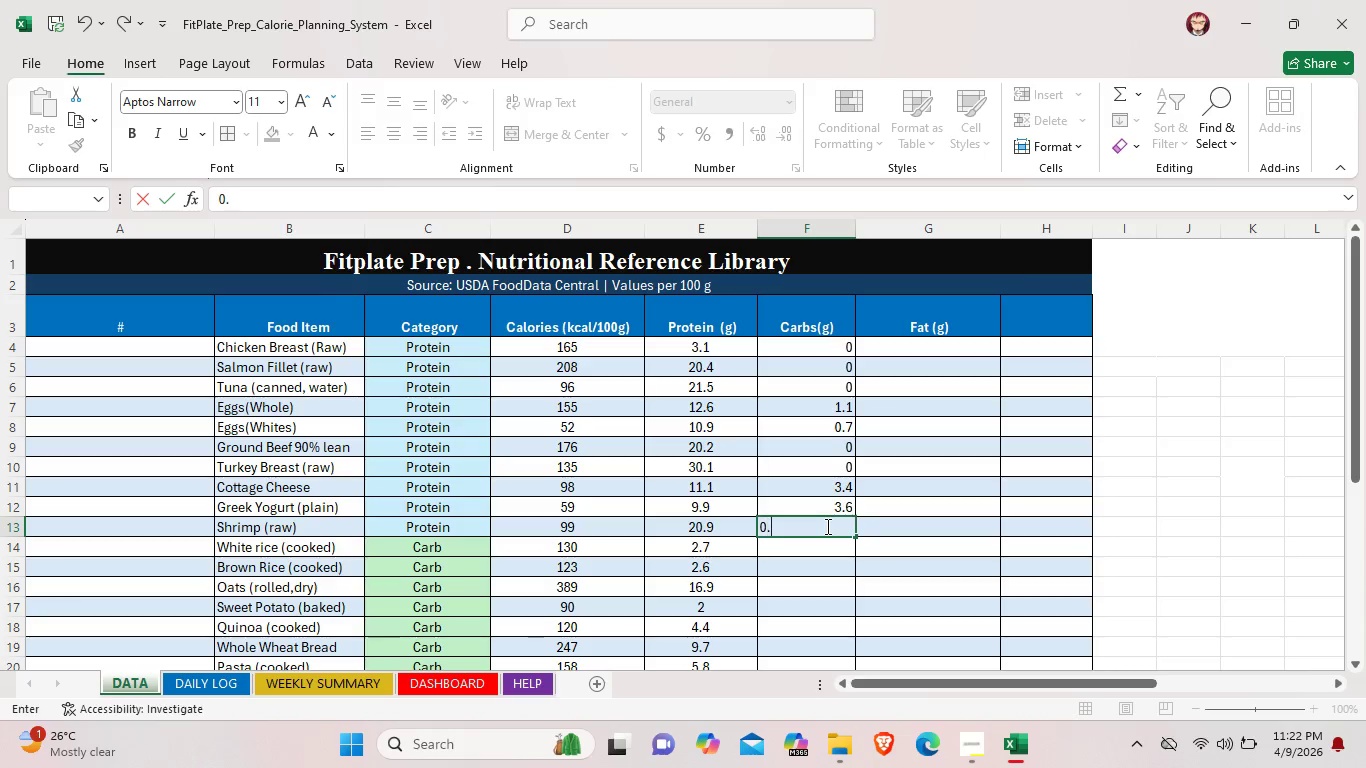 
key(Period)
 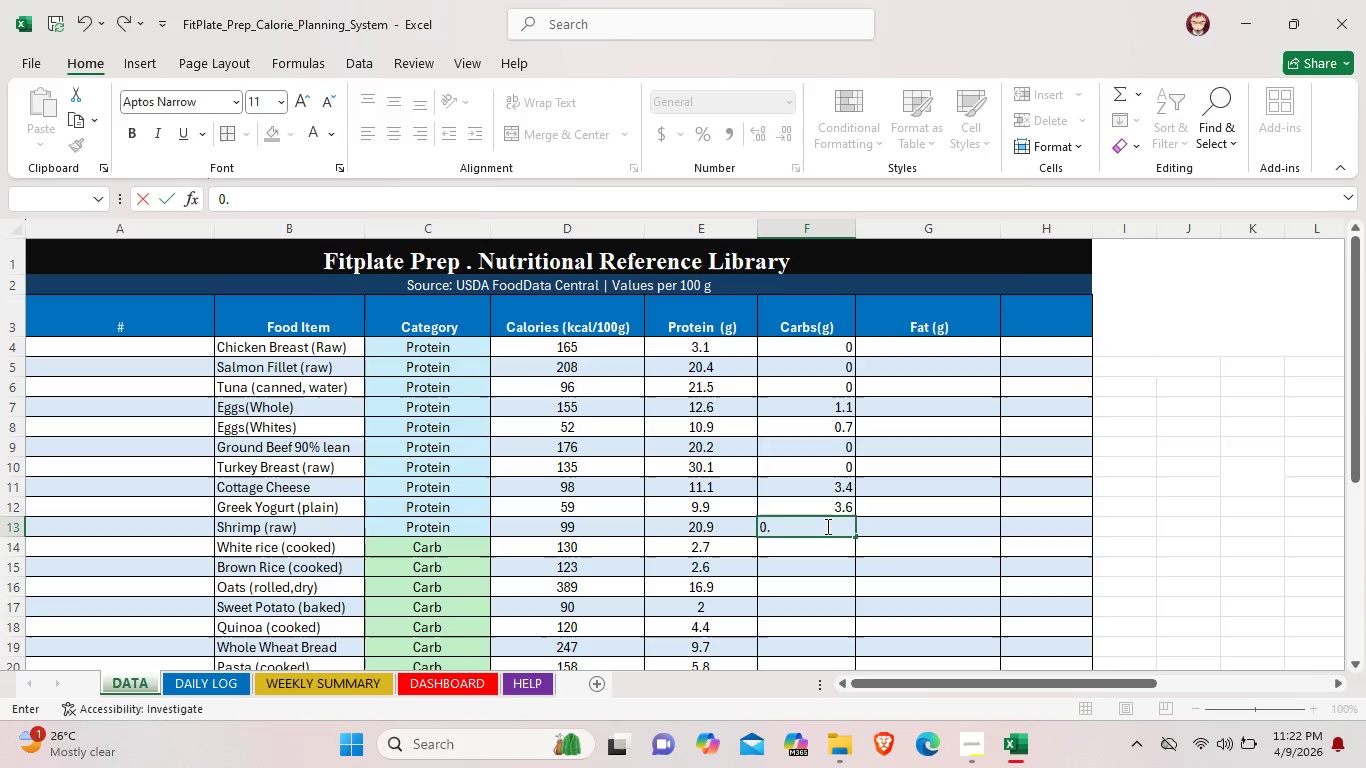 
key(9)
 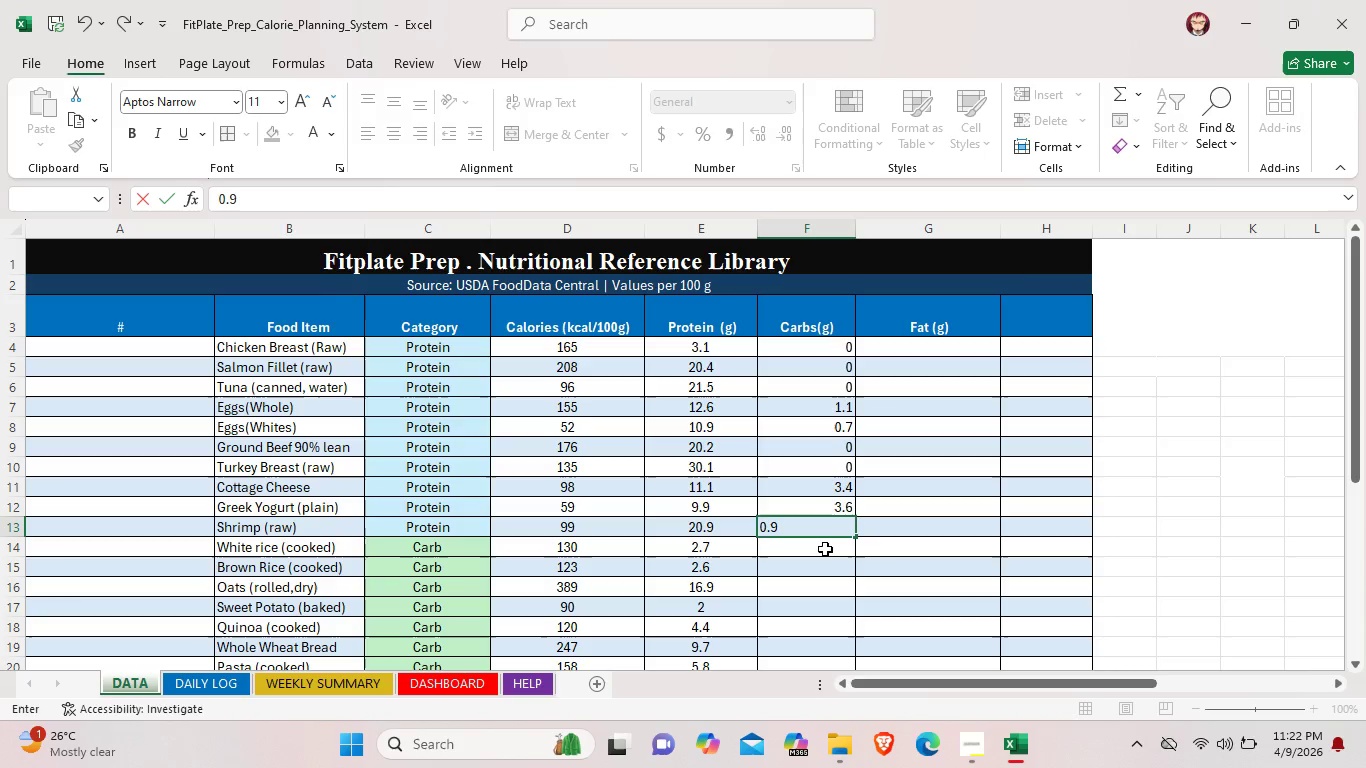 
double_click([825, 549])
 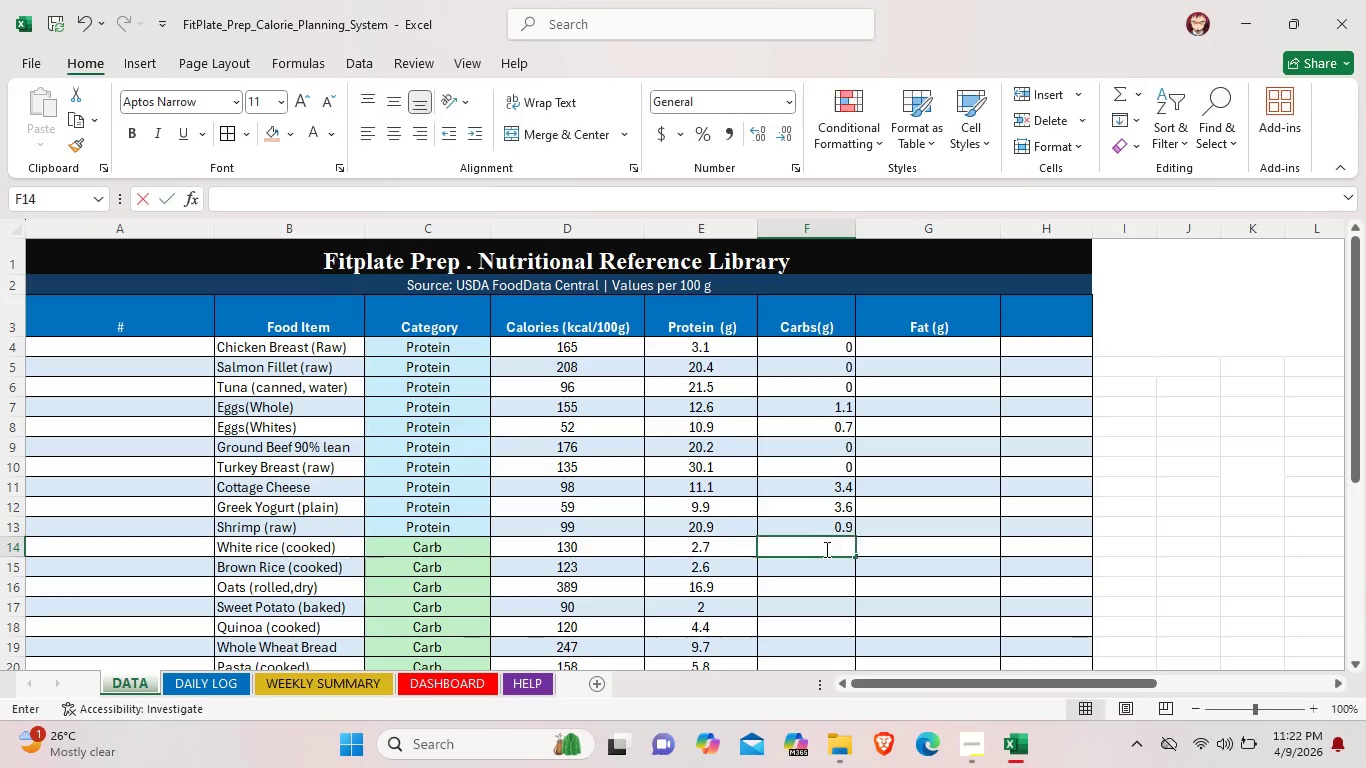 
triple_click([825, 549])
 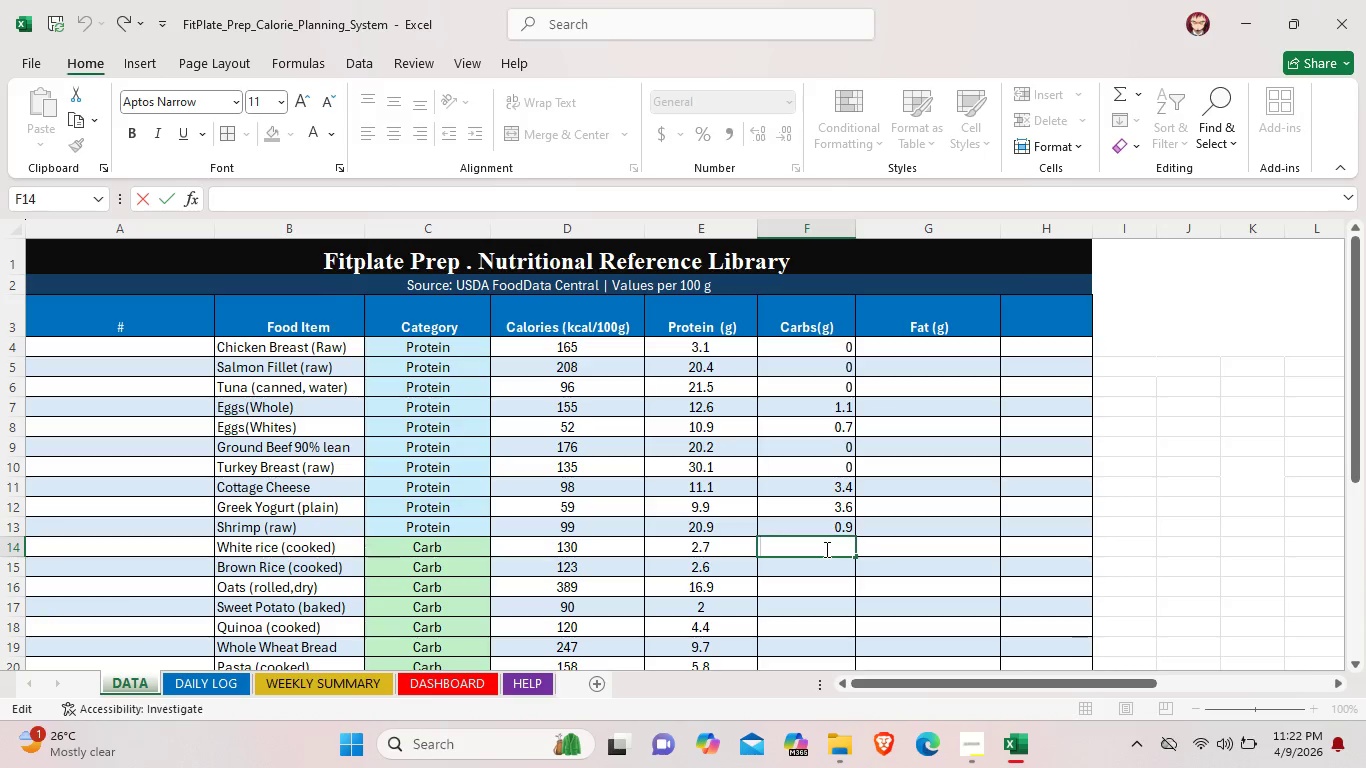 
wait(16.78)
 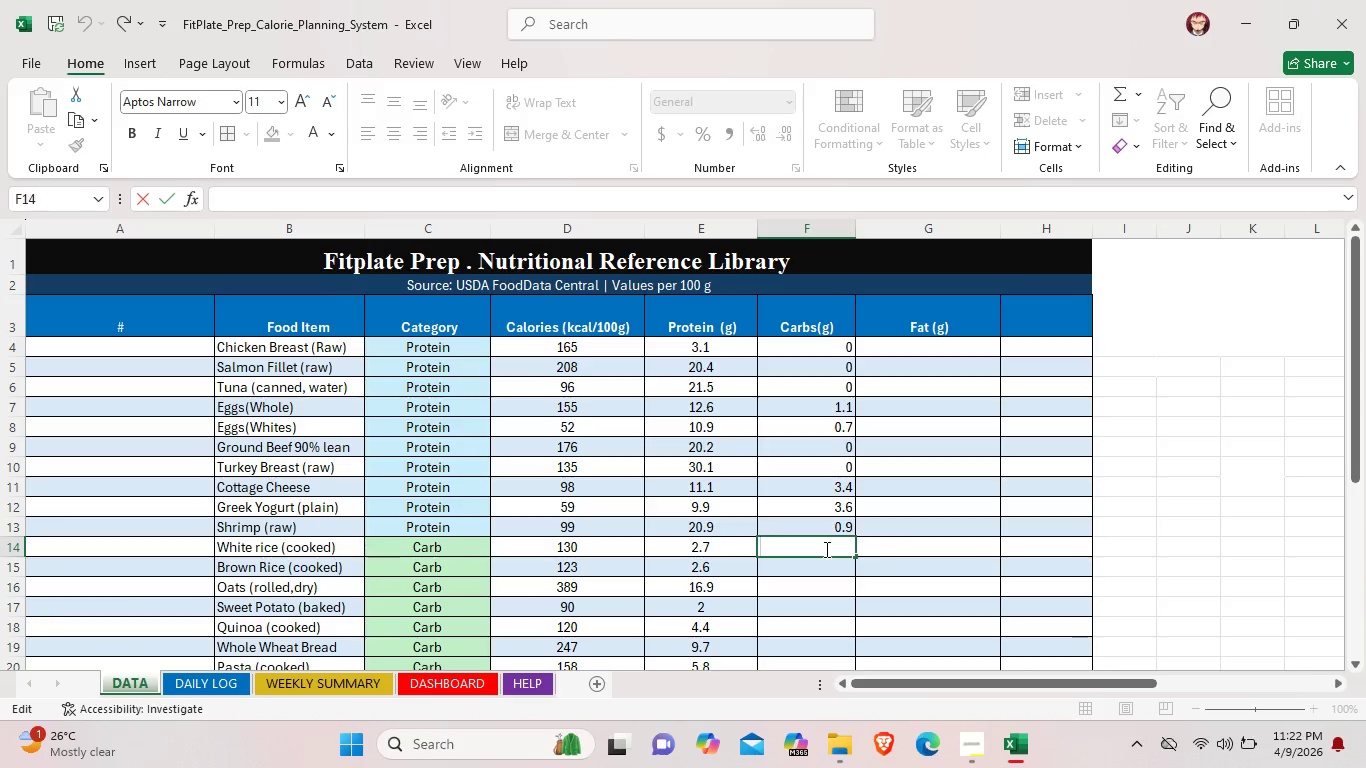 
scroll: coordinate [825, 549], scroll_direction: down, amount: 1.0
 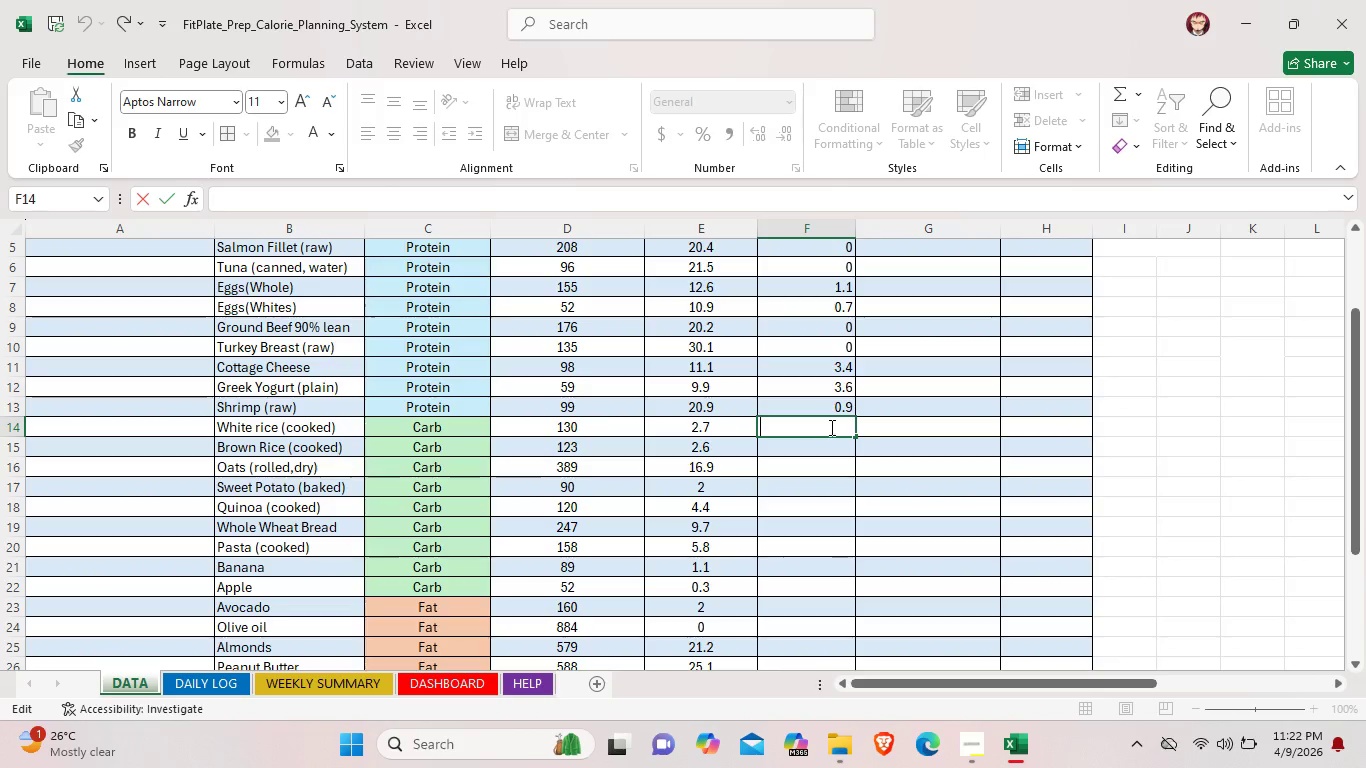 
type(28.)
 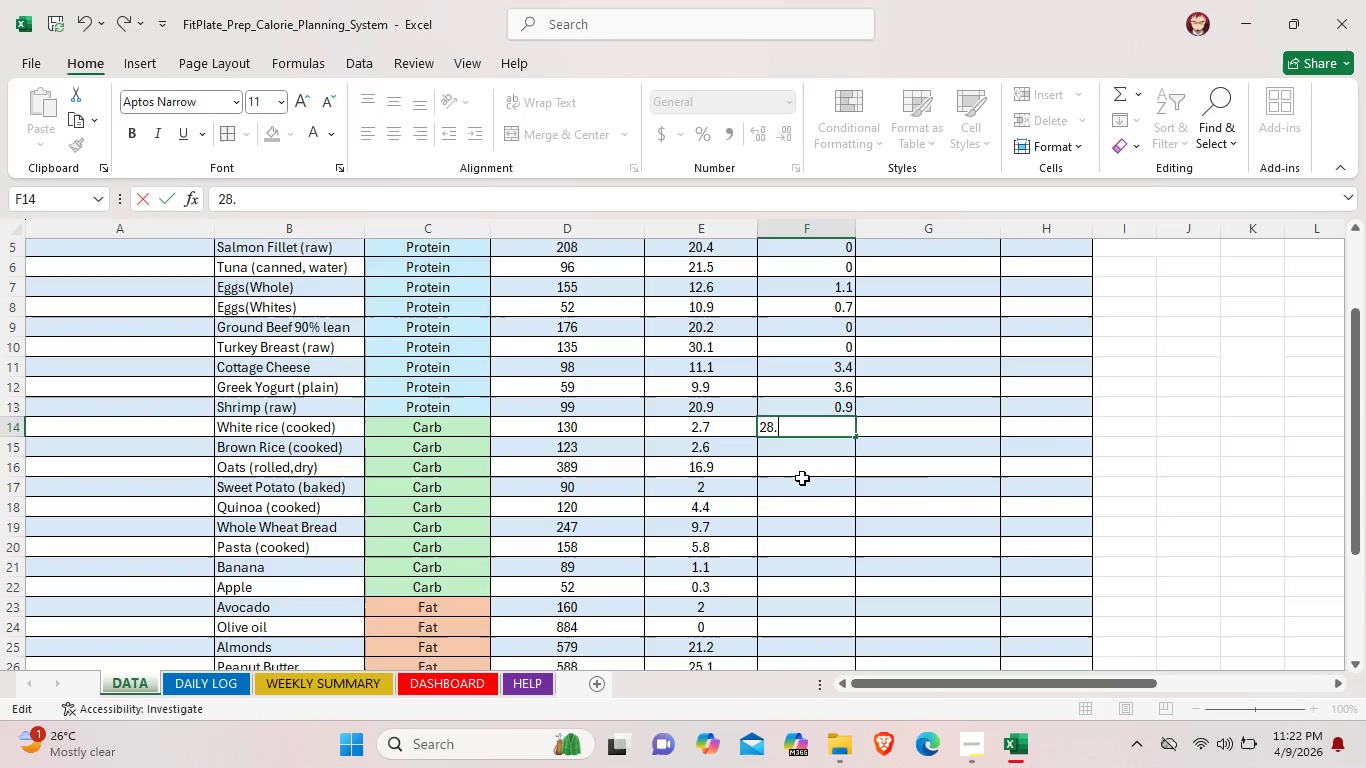 
key(Q)
 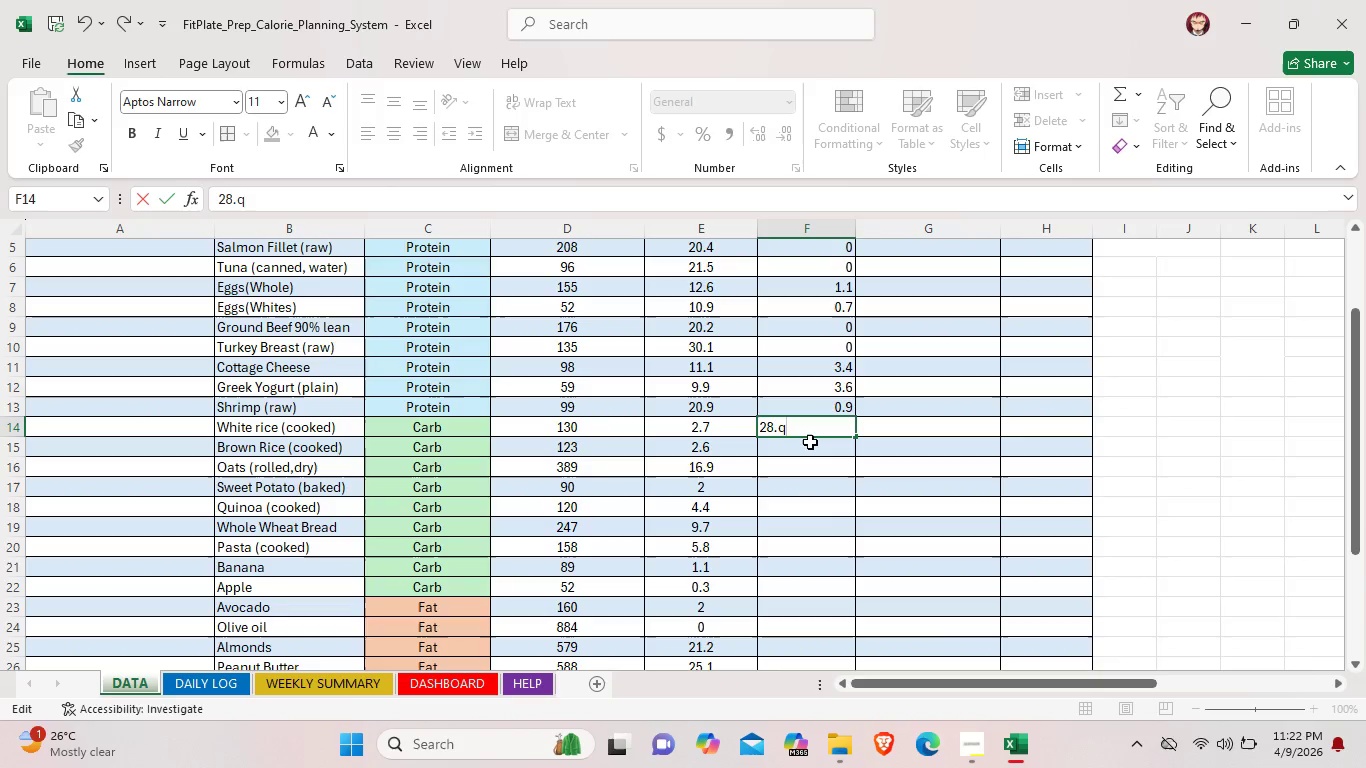 
key(Backspace)
 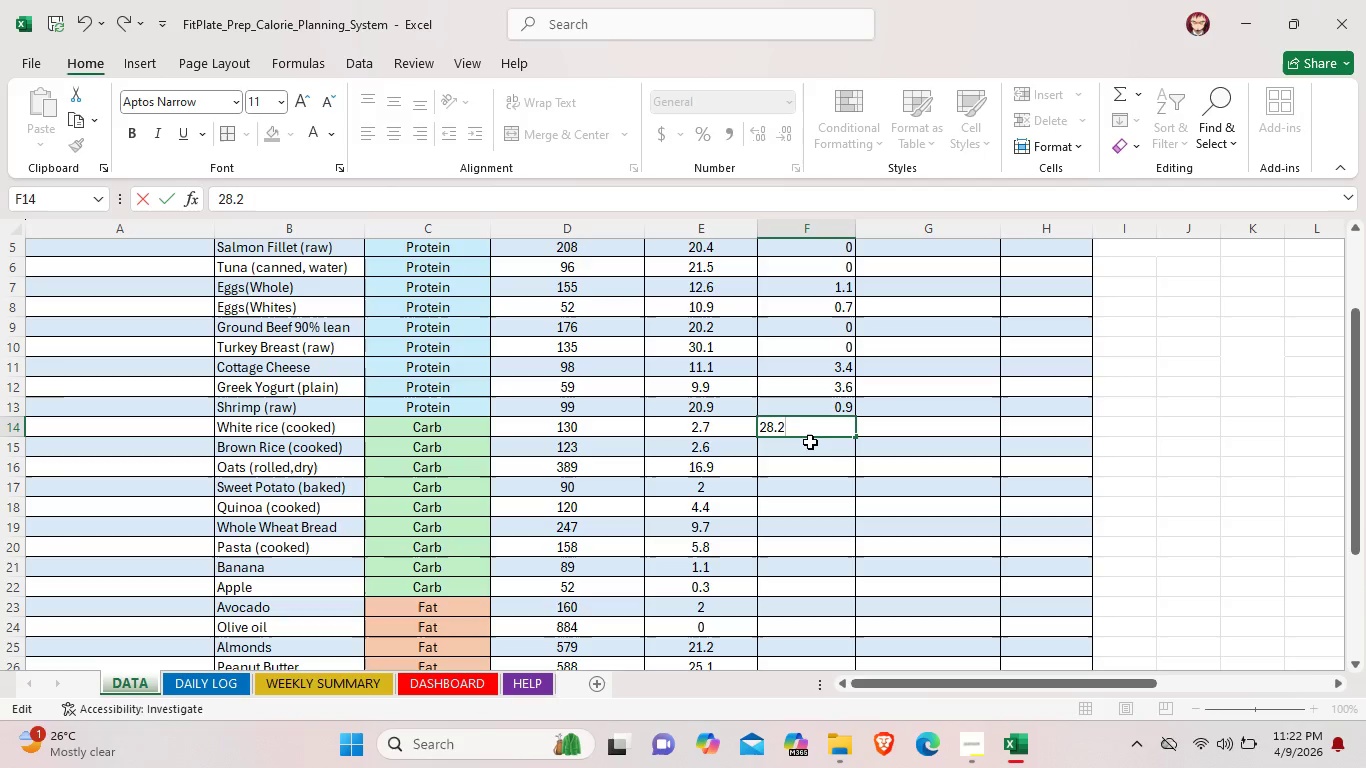 
key(2)
 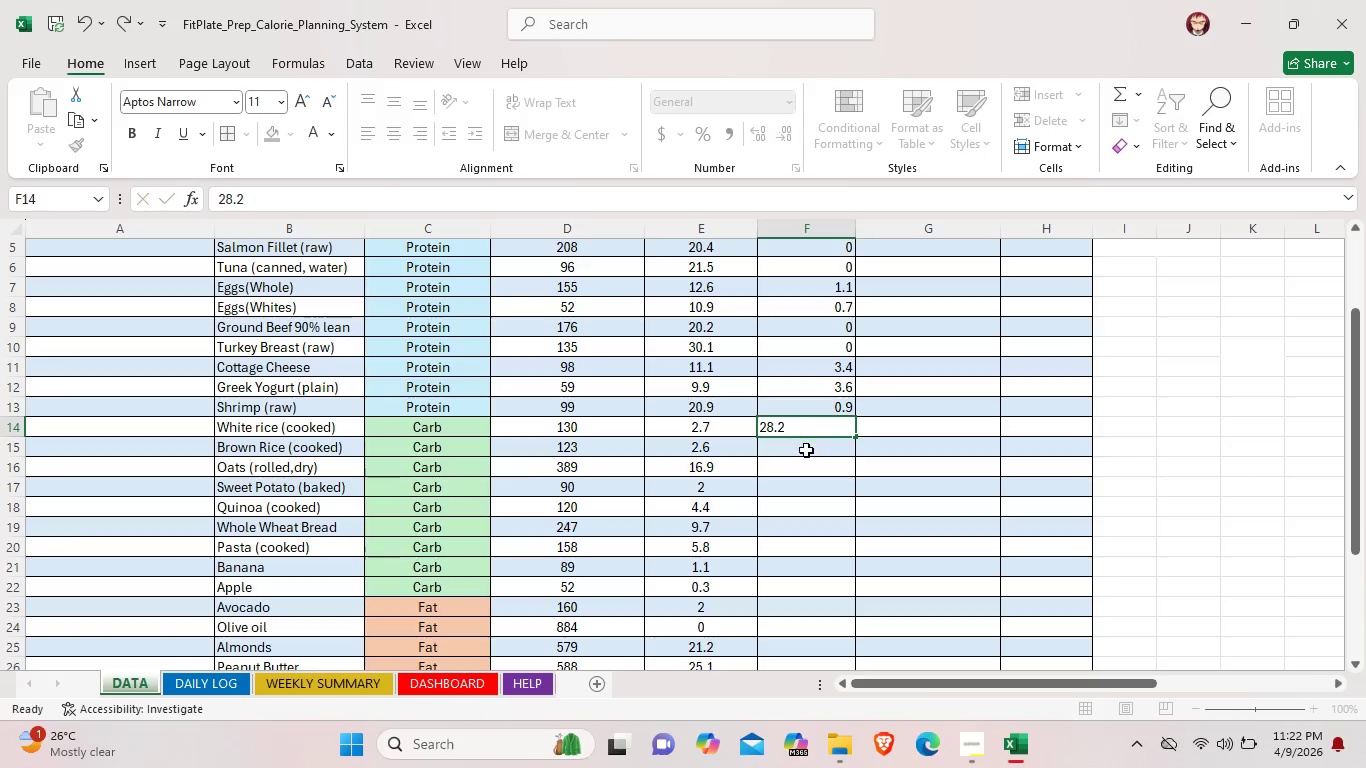 
double_click([806, 450])
 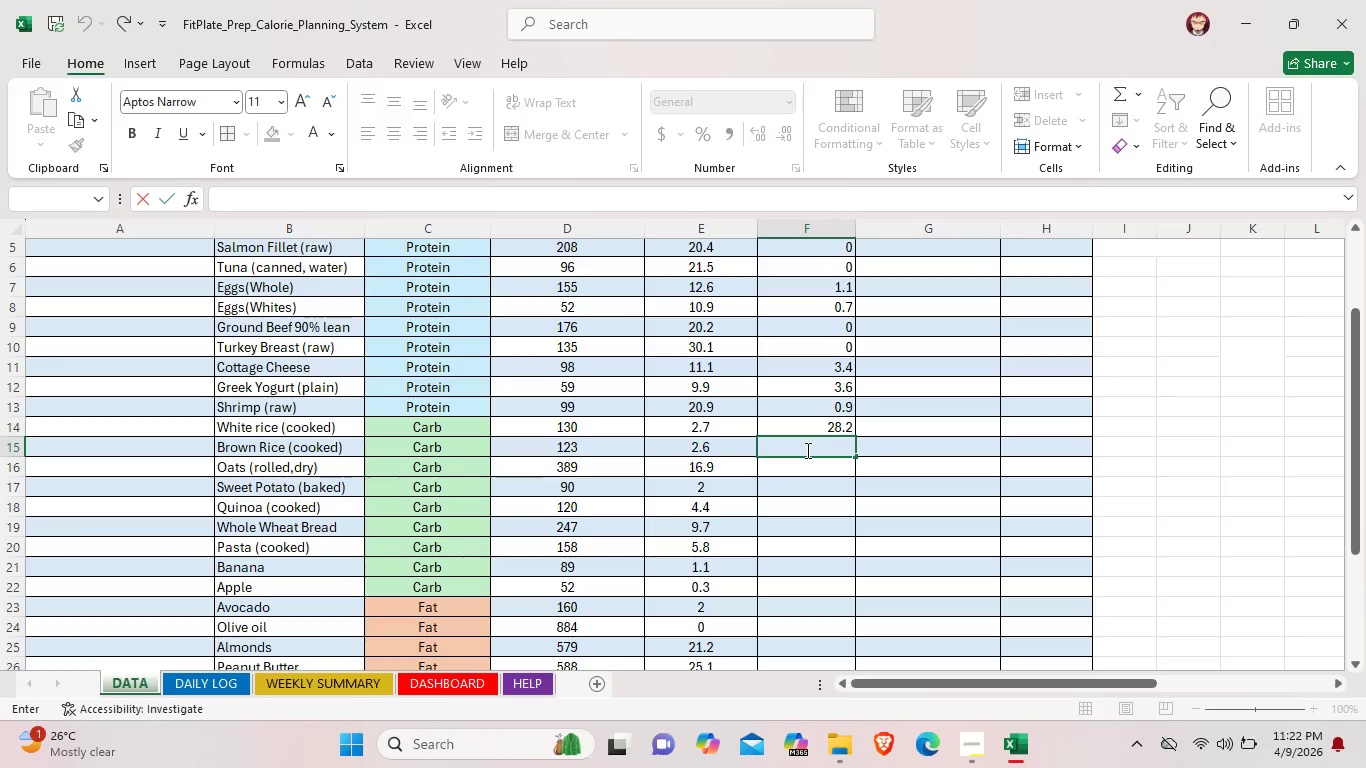 
wait(7.64)
 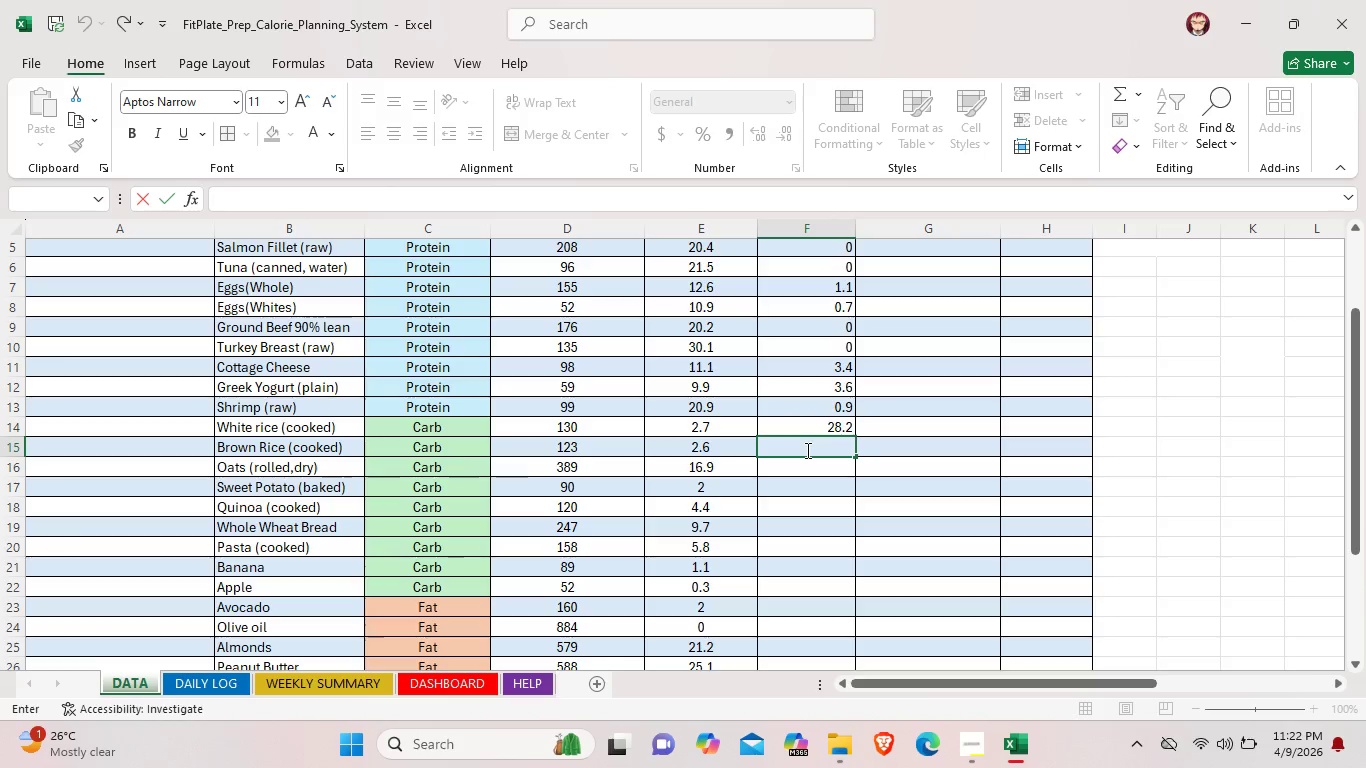 
type(25.)
 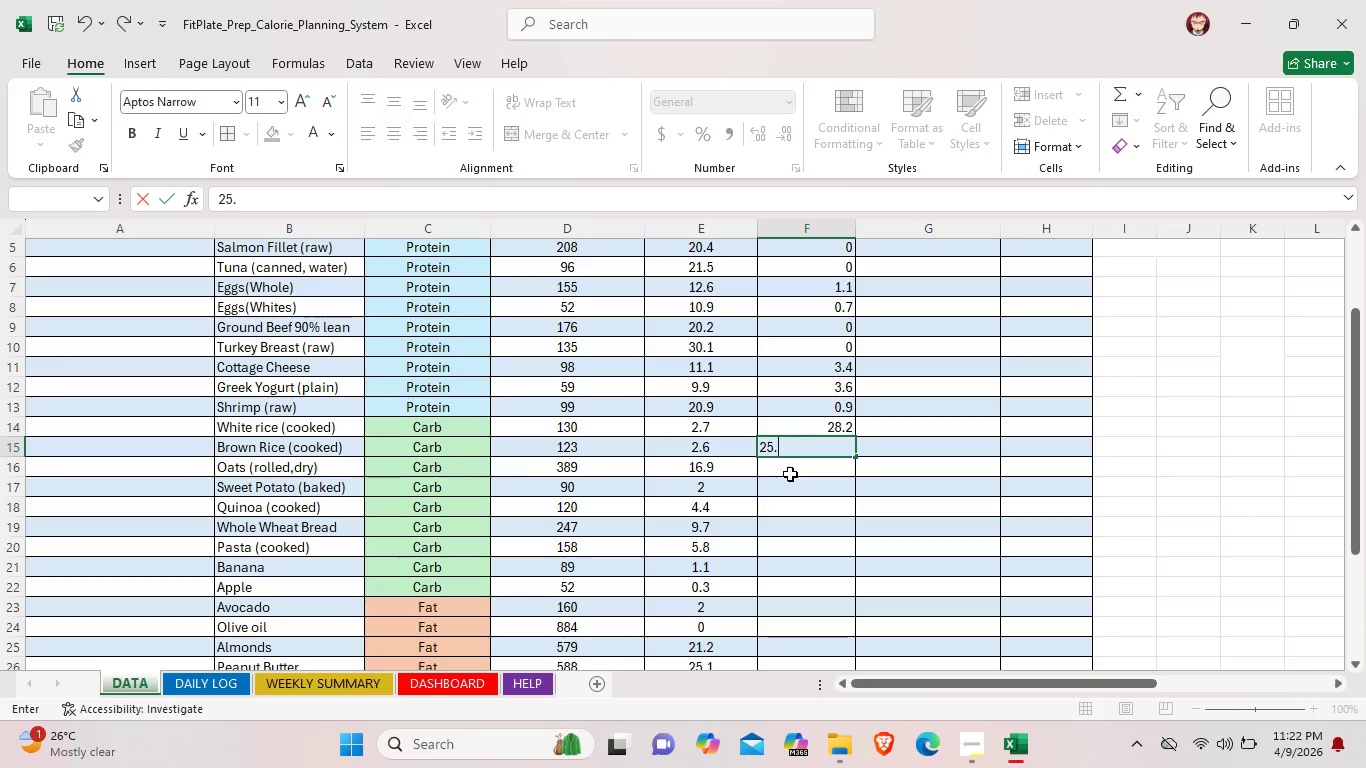 
key(6)
 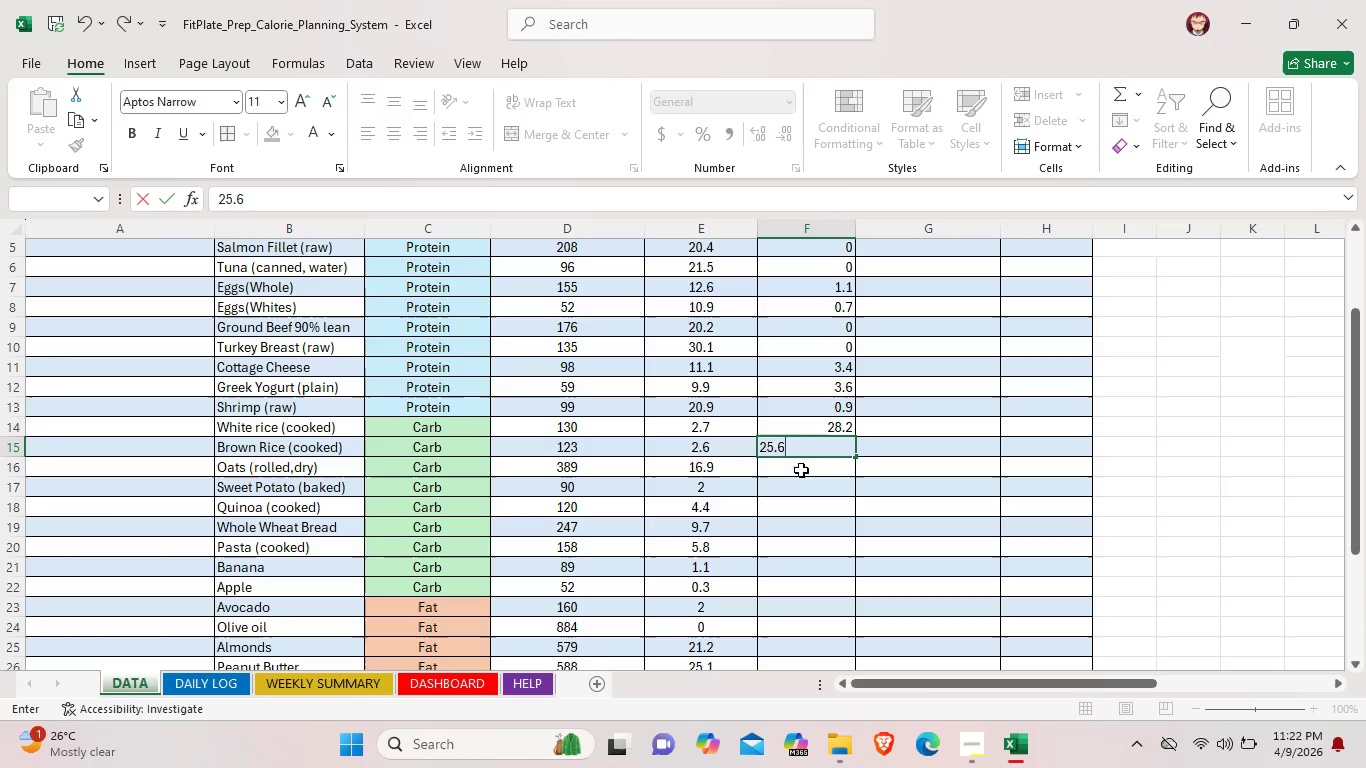 
double_click([802, 468])
 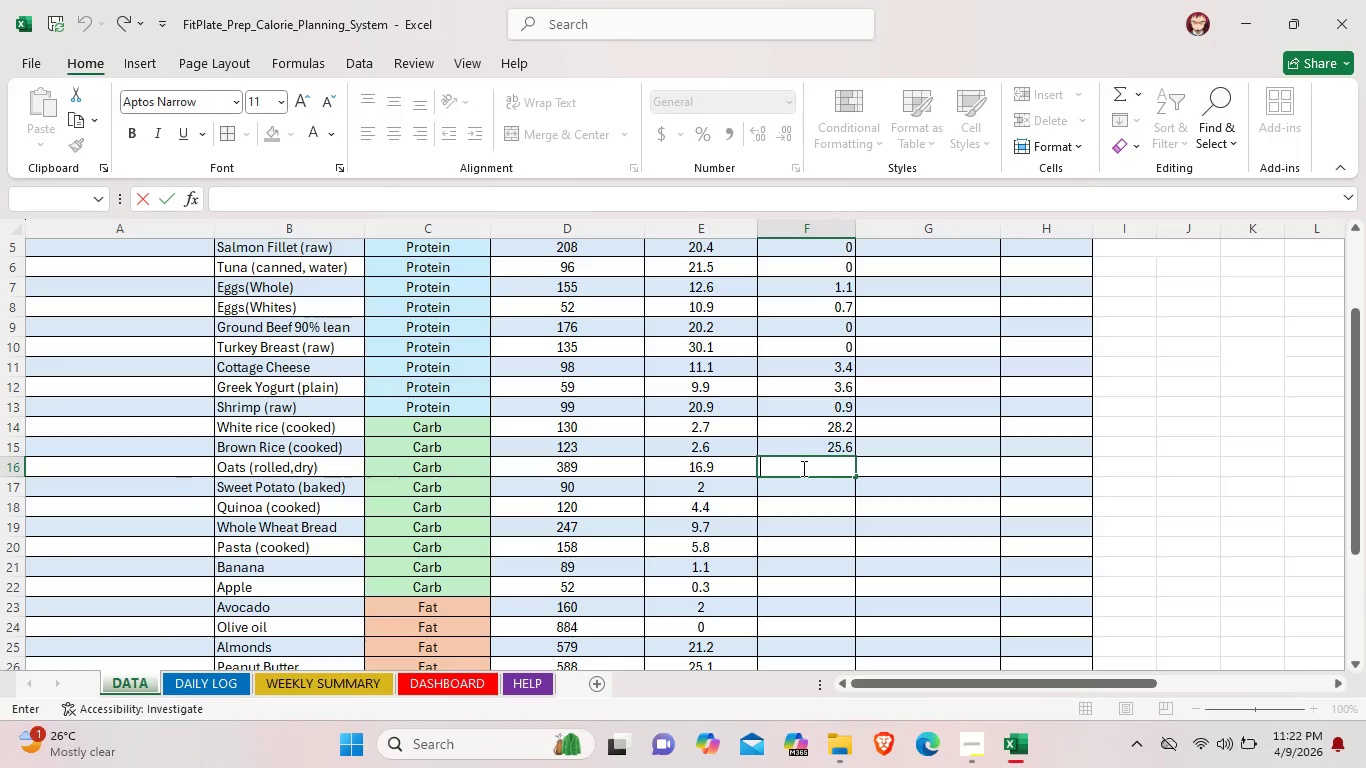 
type(66.3)
 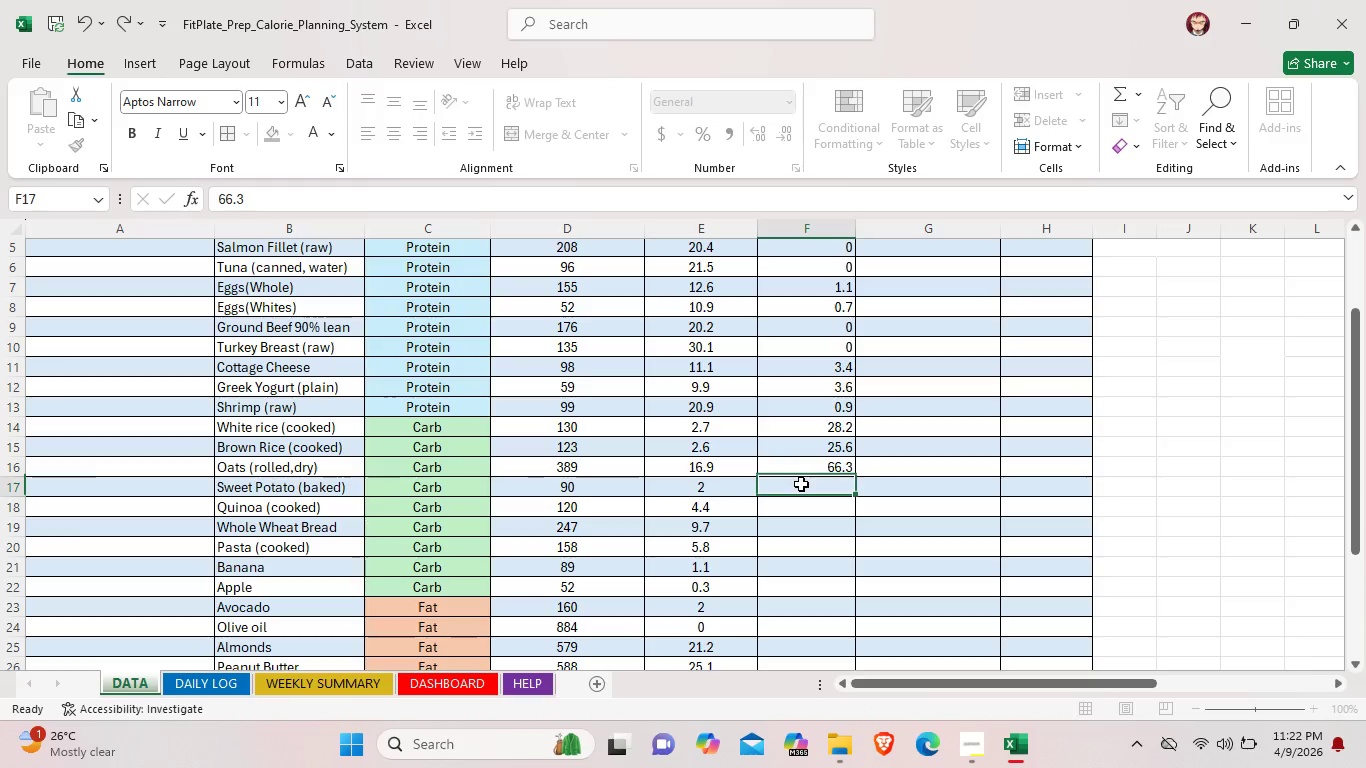 
double_click([801, 484])
 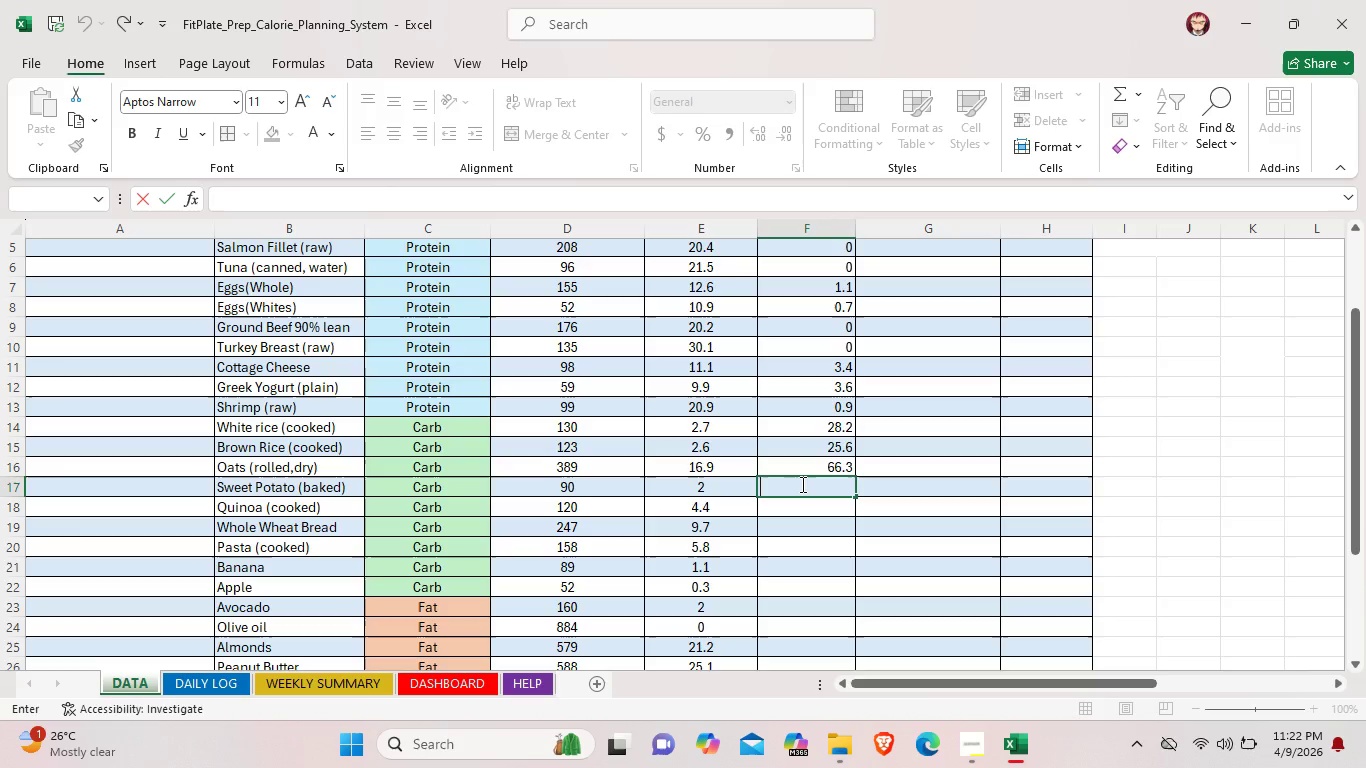 
type(20.7)
 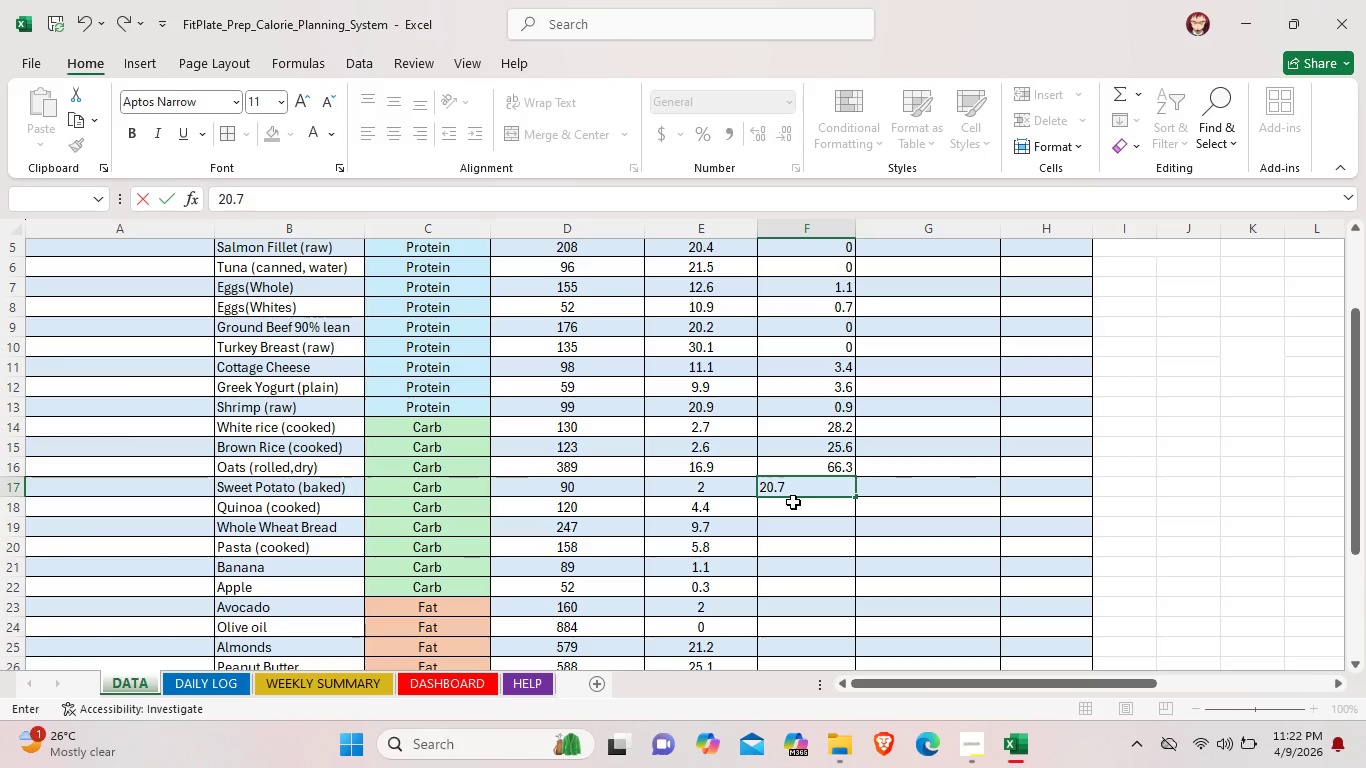 
double_click([793, 502])
 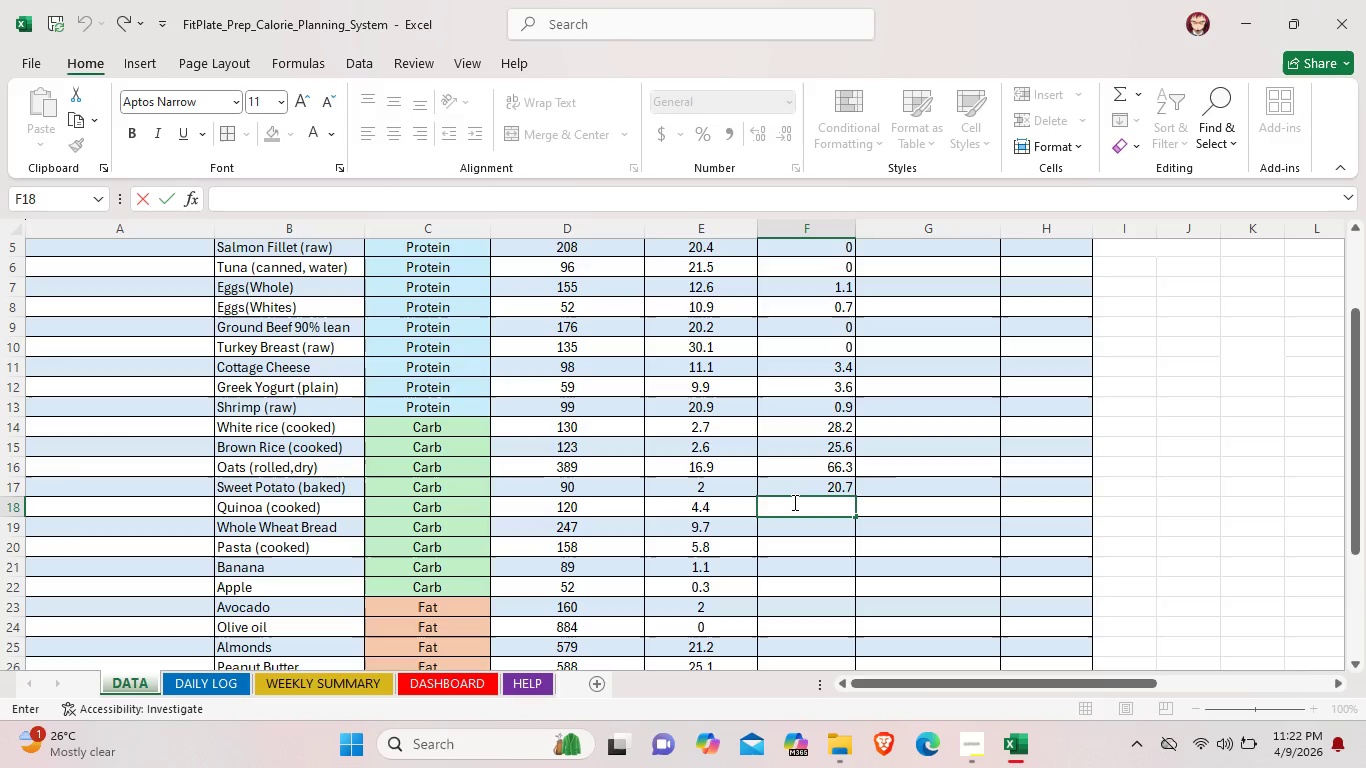 
type(21.3)
 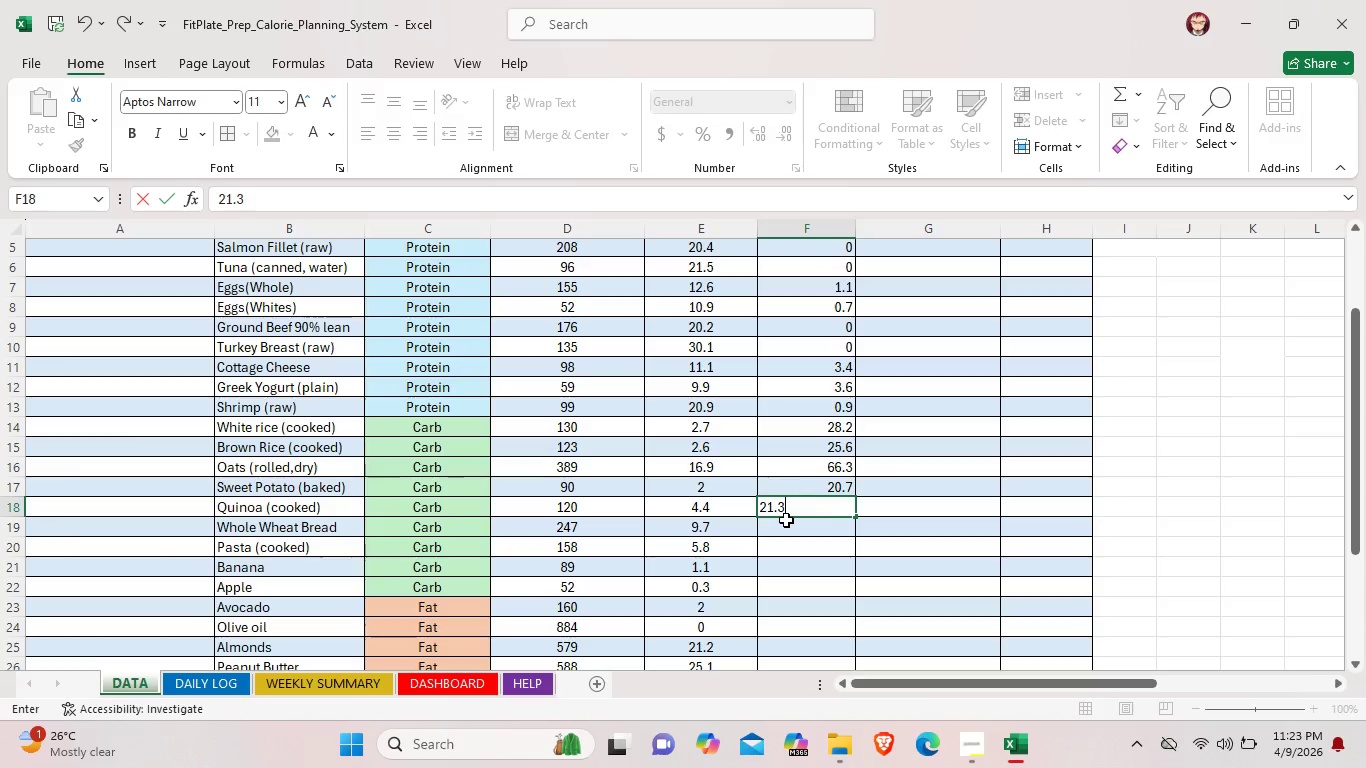 
double_click([786, 520])
 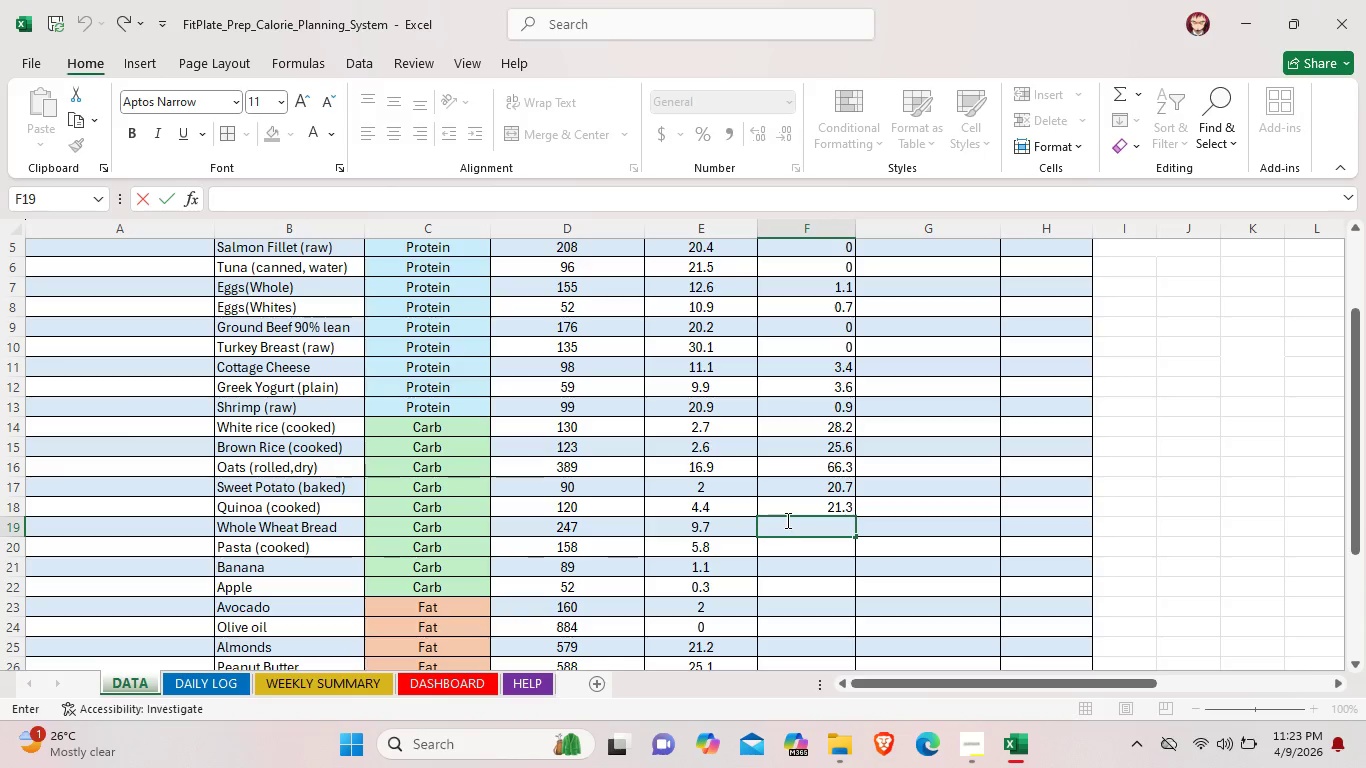 
wait(6.38)
 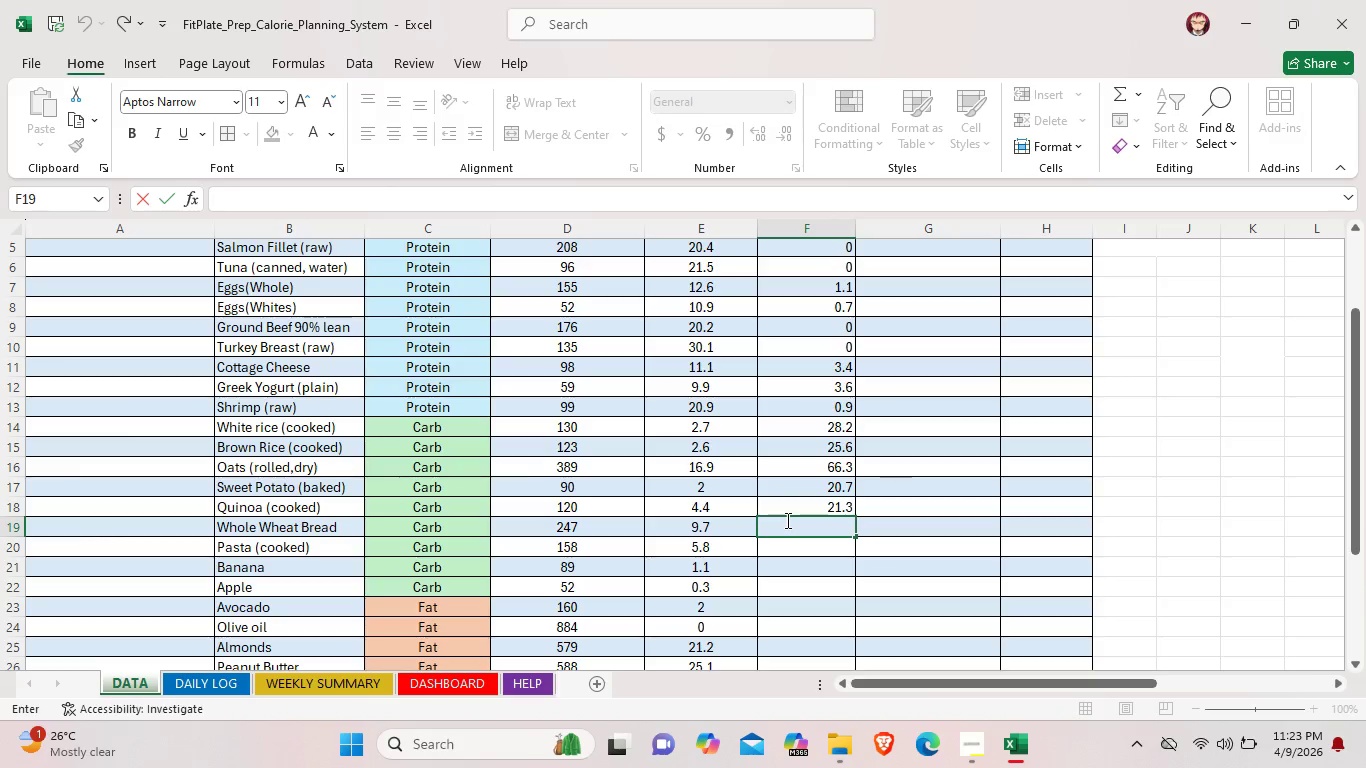 
type(44.3)
 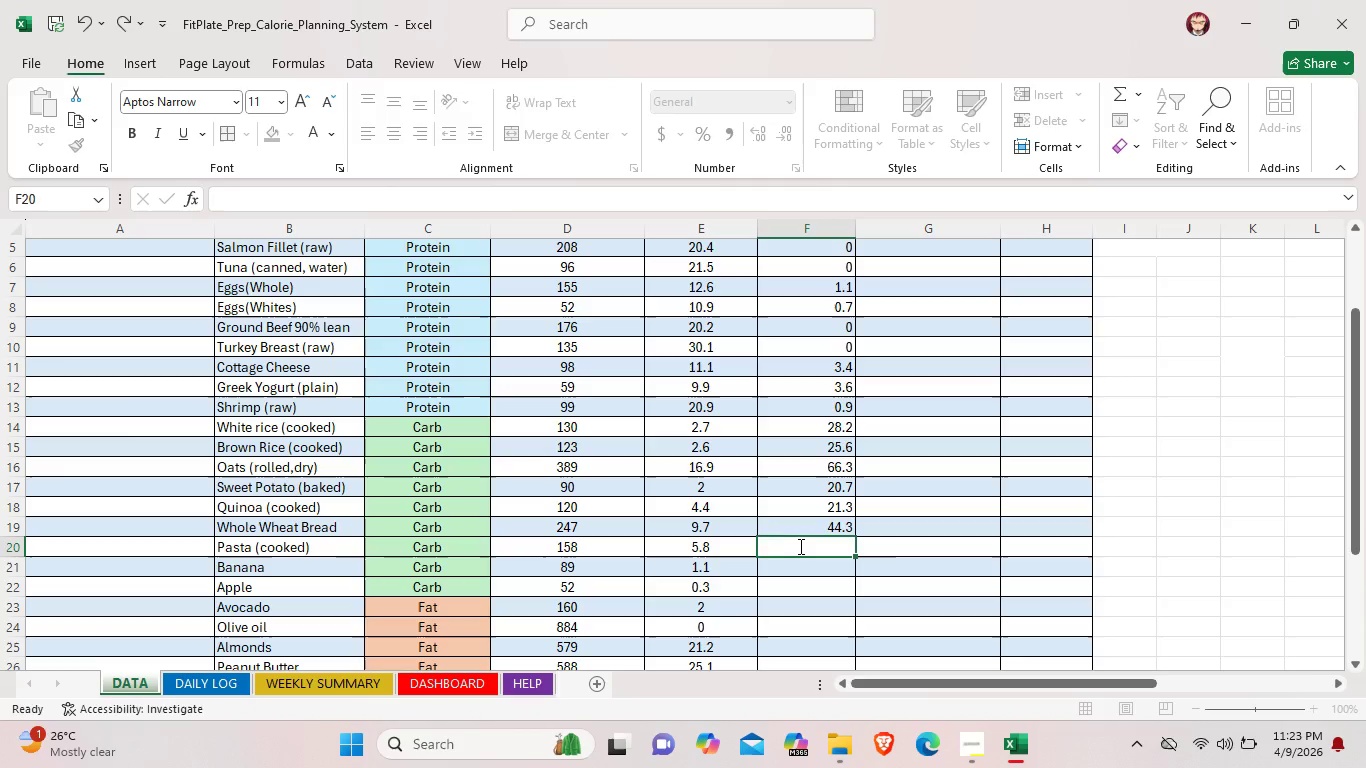 
double_click([799, 546])
 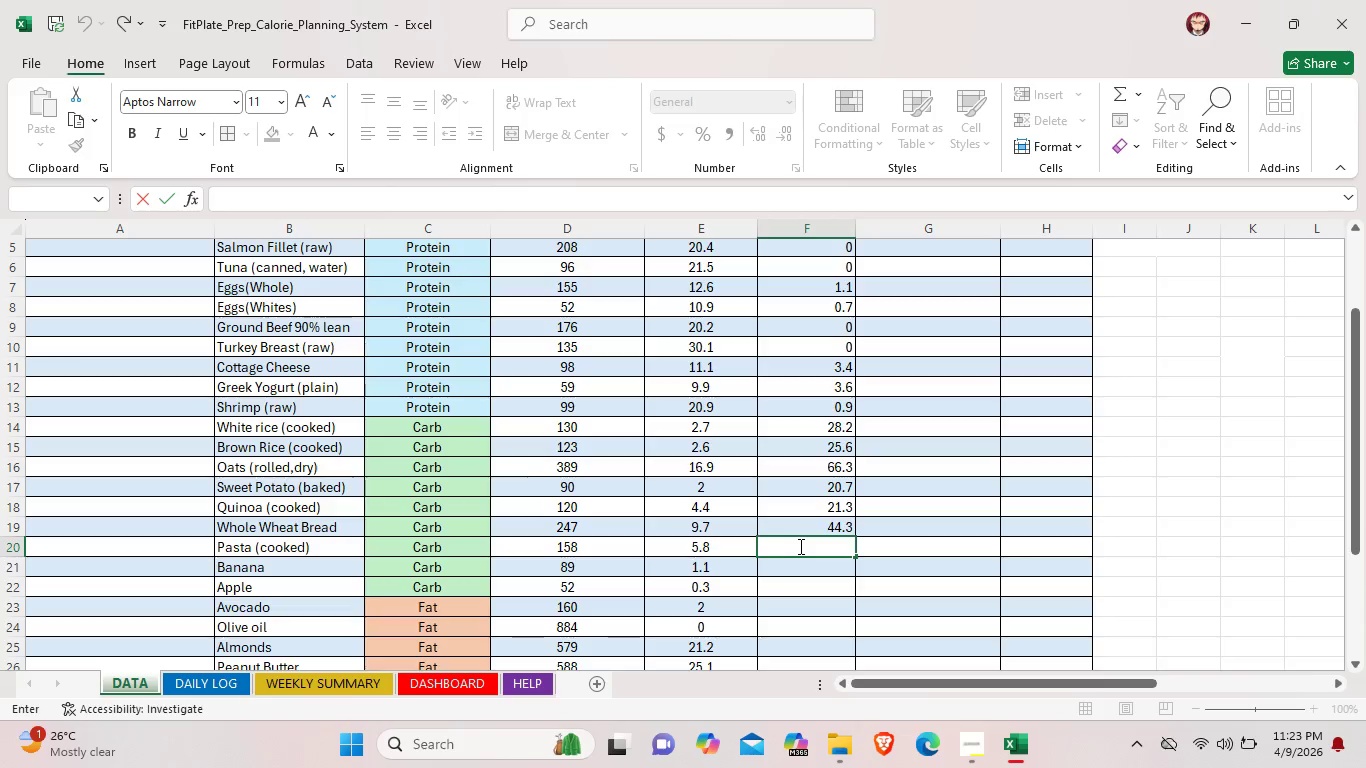 
type(30.)
 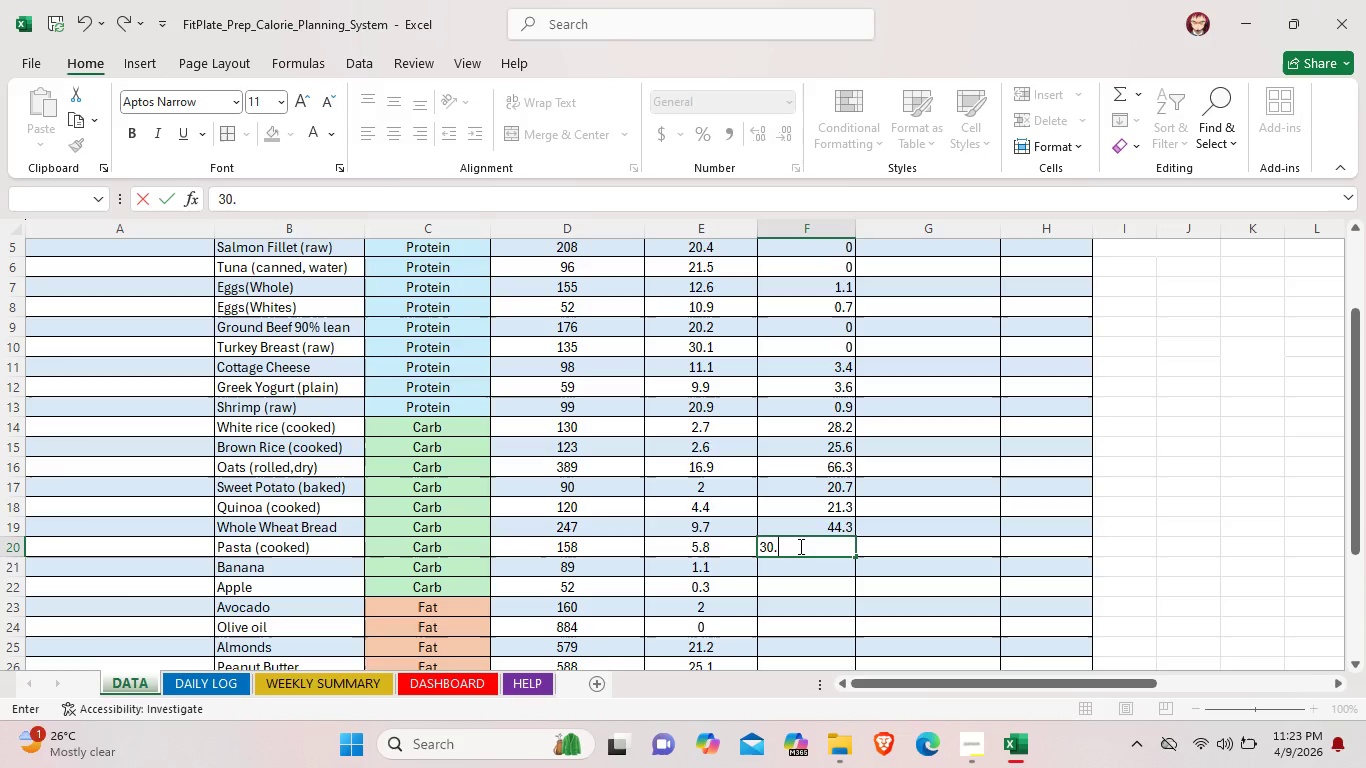 
wait(5.03)
 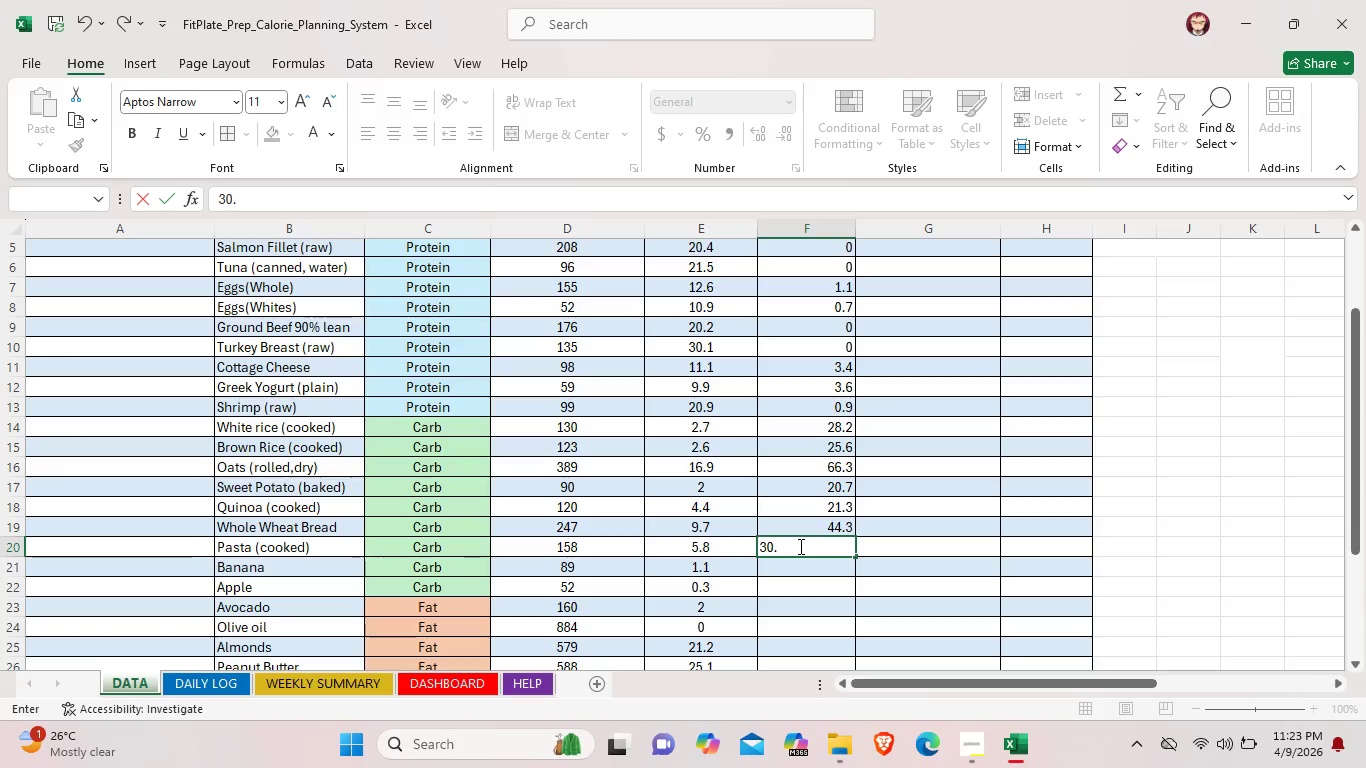 
key(9)
 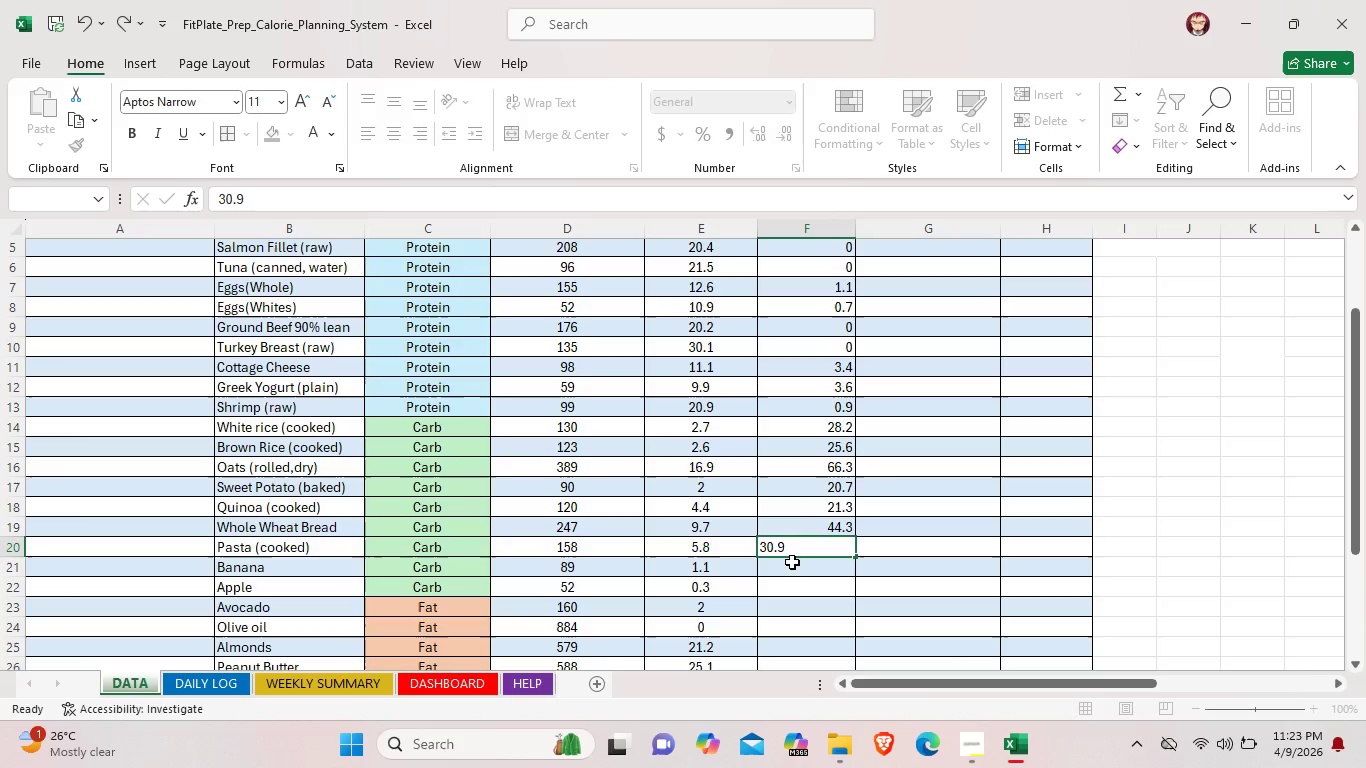 
double_click([792, 562])
 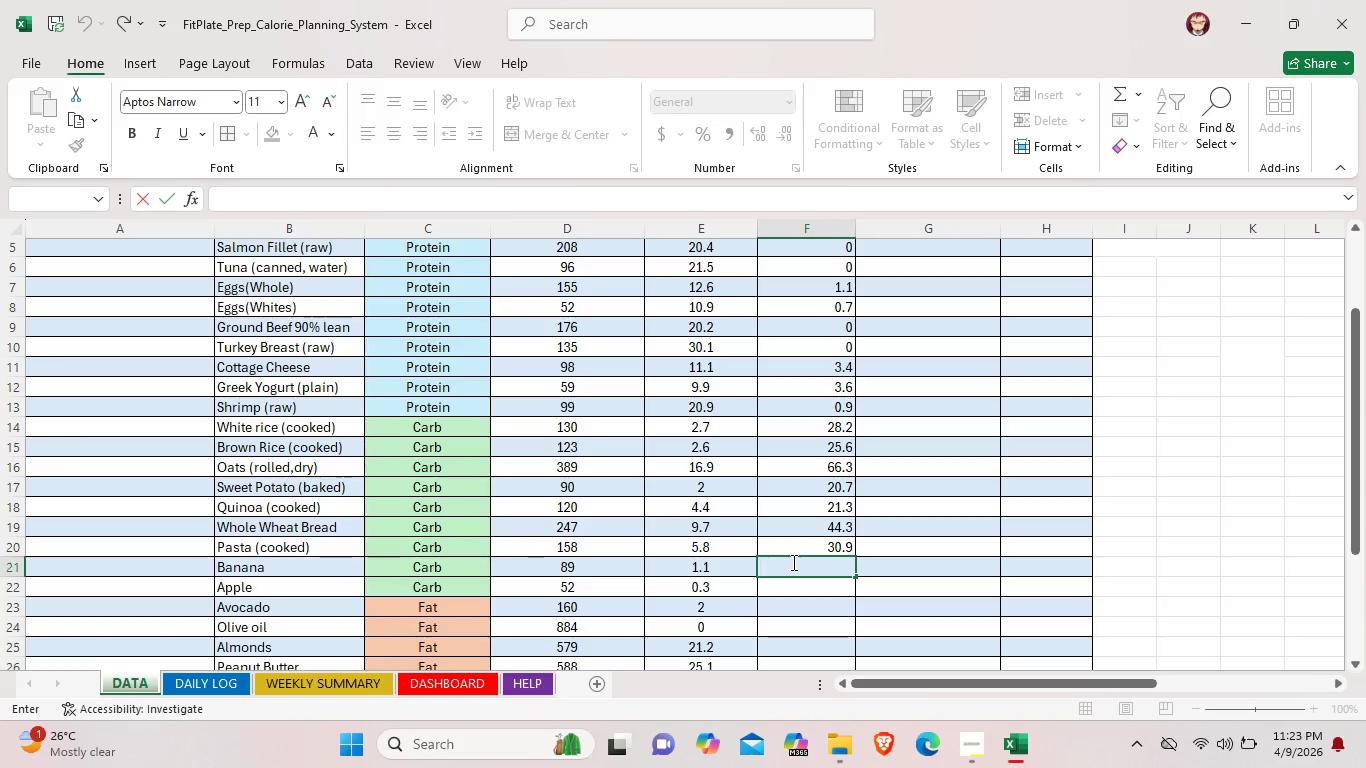 
type(22.8)
 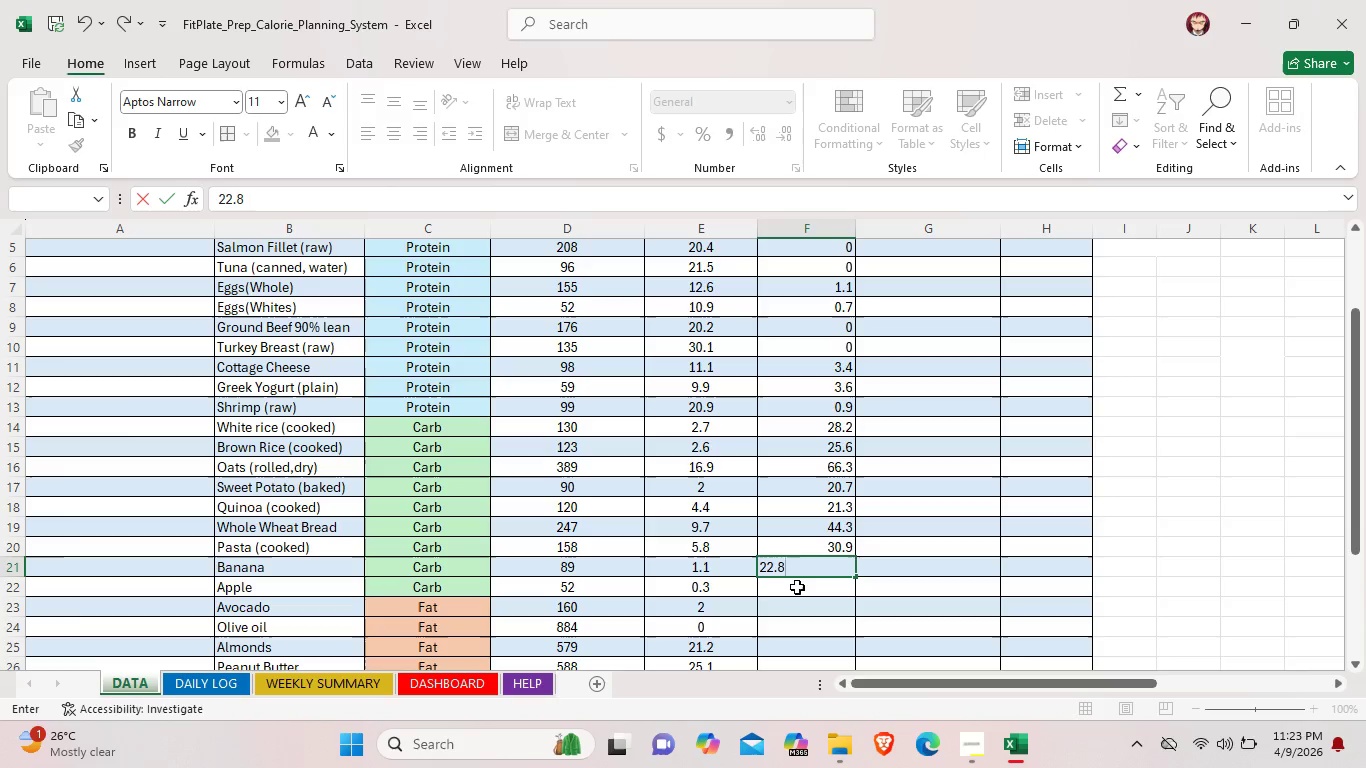 
double_click([798, 587])
 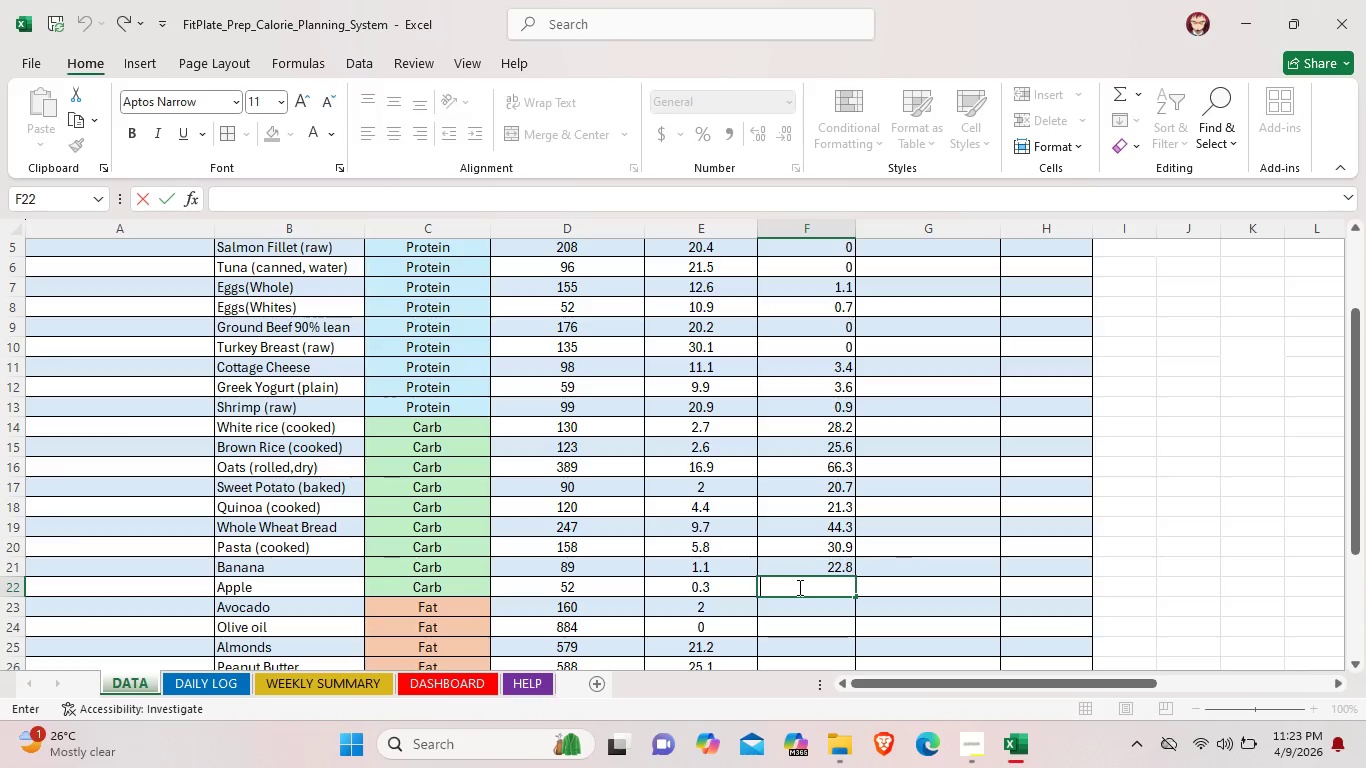 
type(13,)
key(Backspace)
type(.8)
 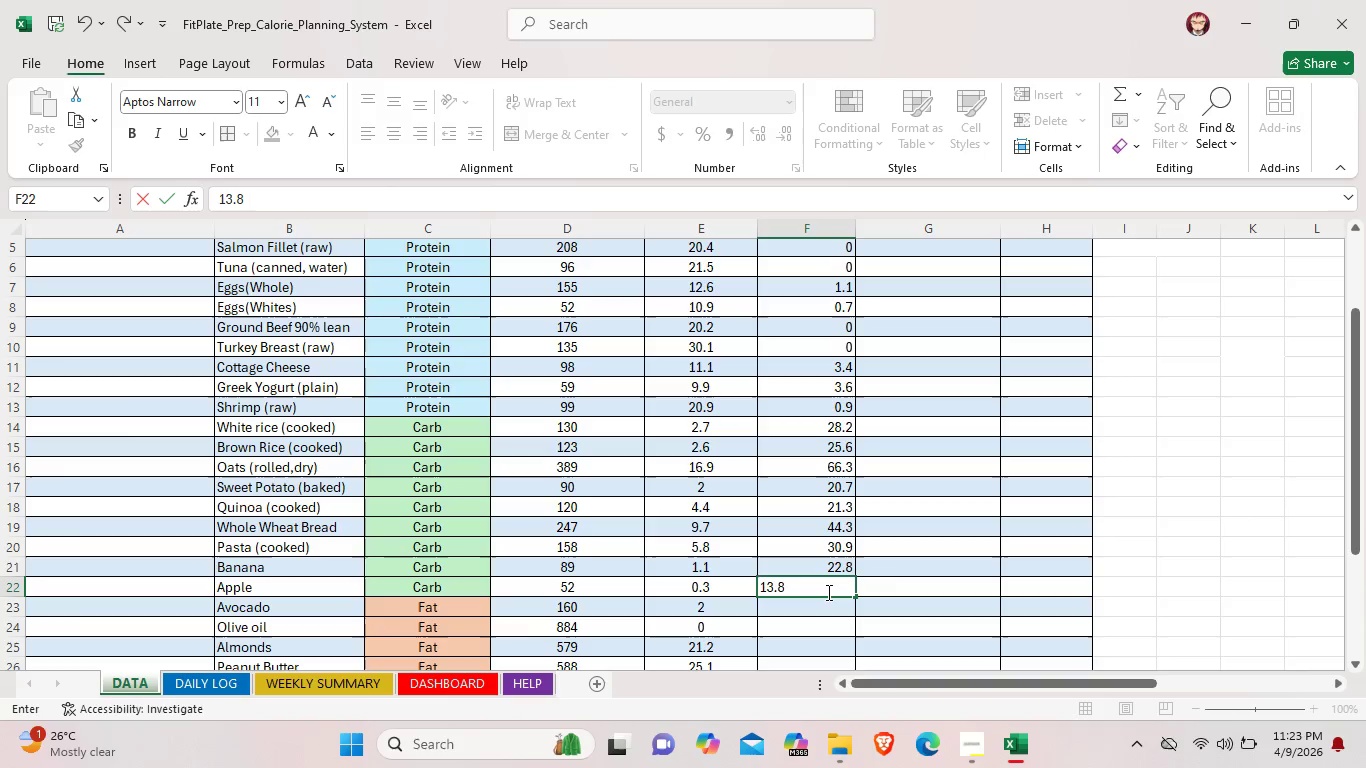 
left_click([827, 592])
 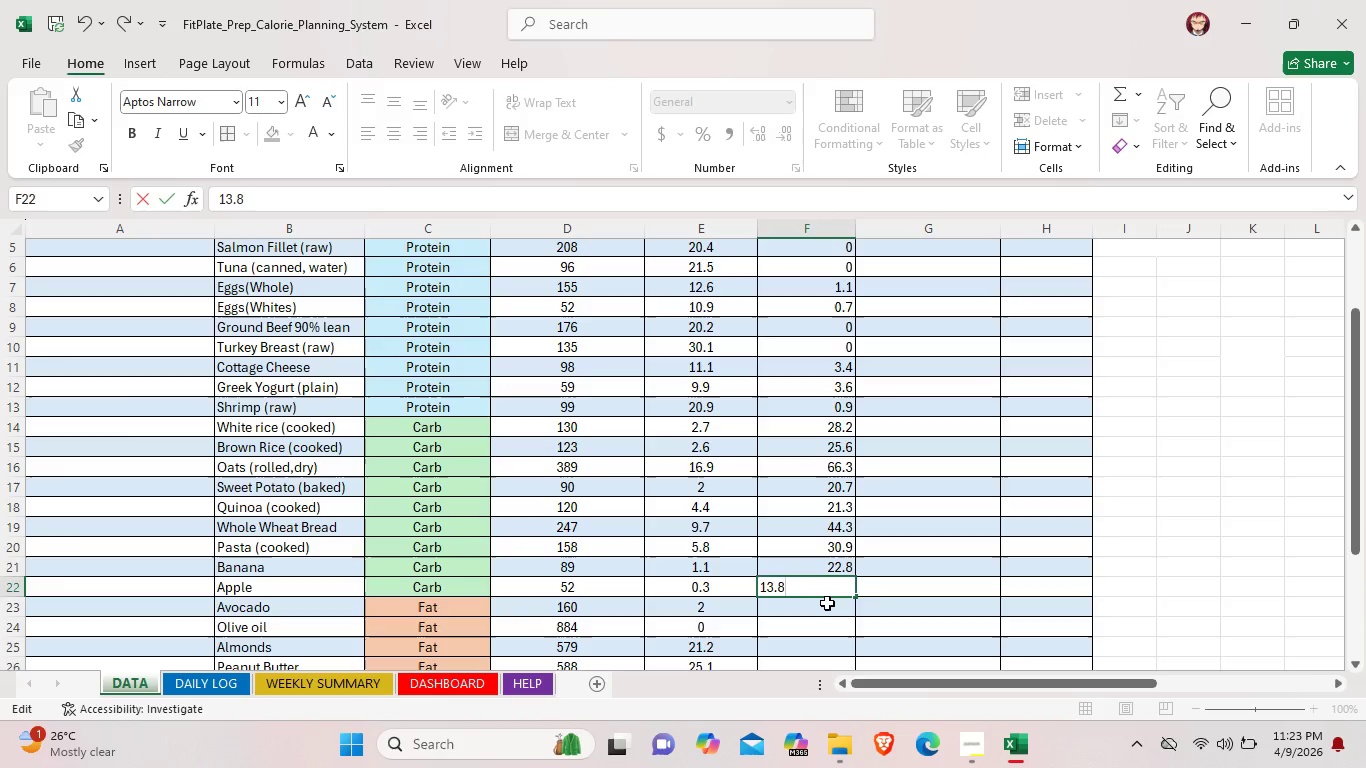 
double_click([828, 604])
 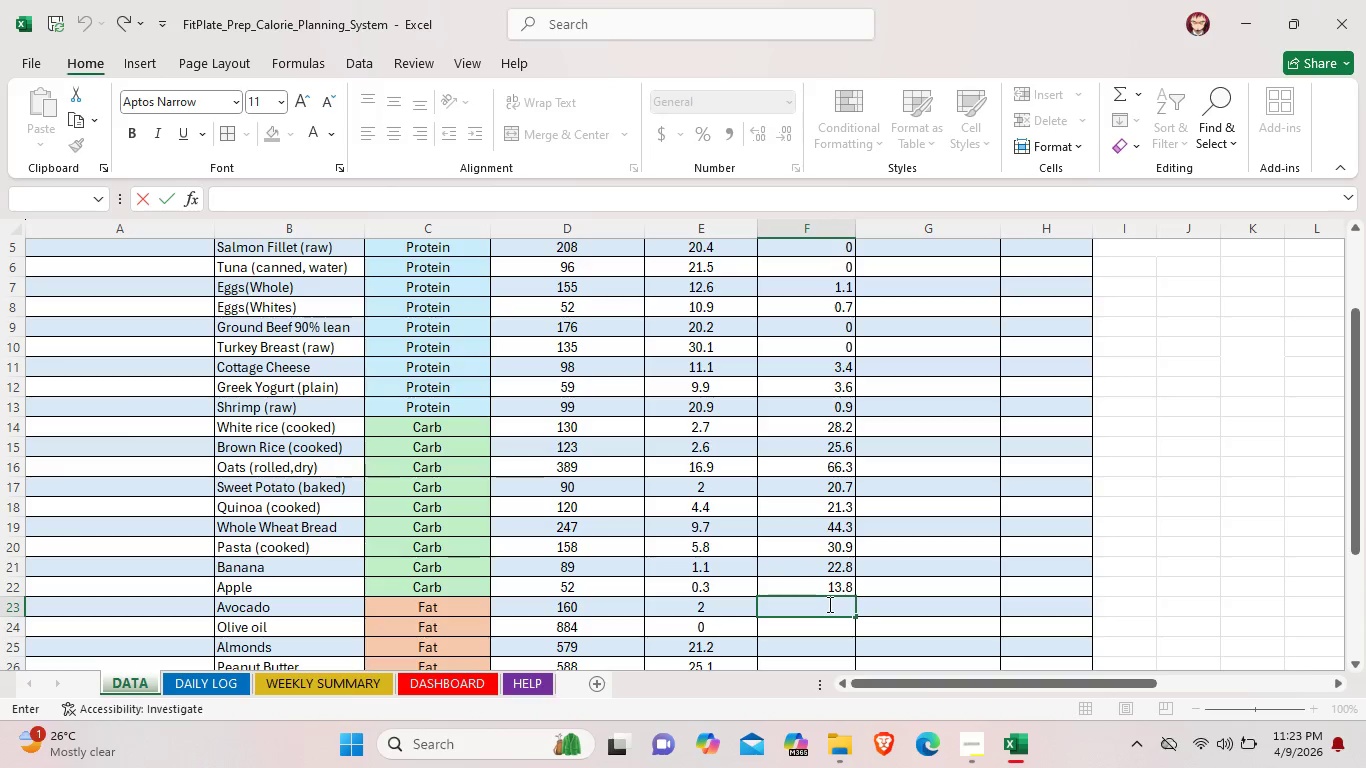 
key(8)
 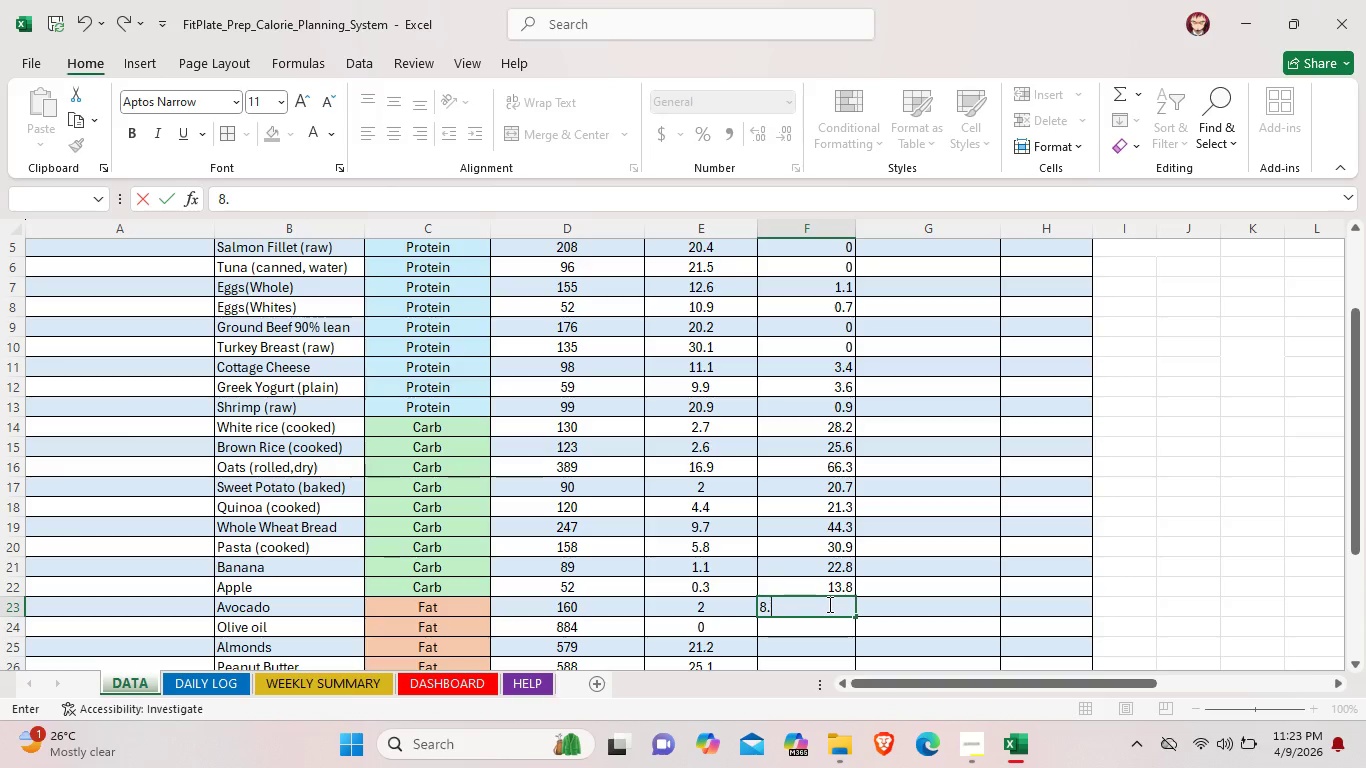 
key(Period)
 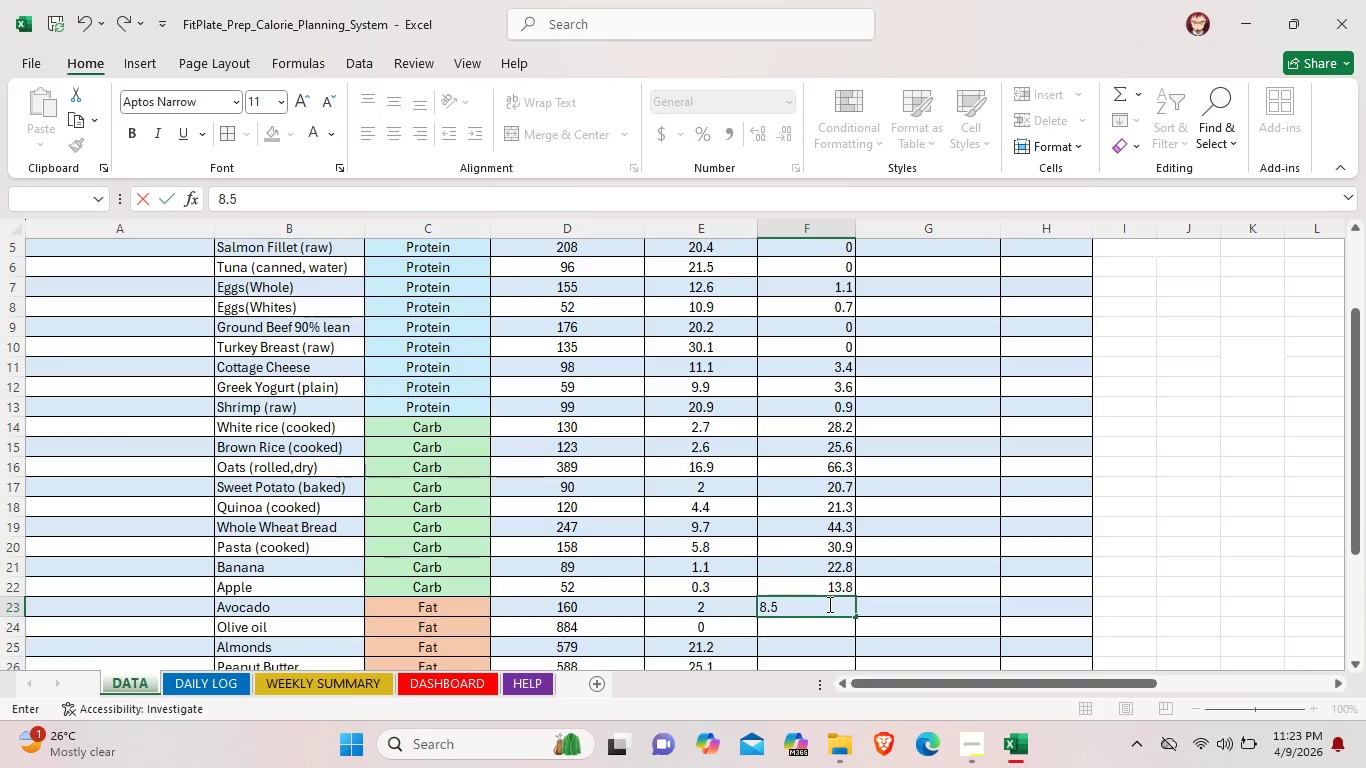 
key(5)
 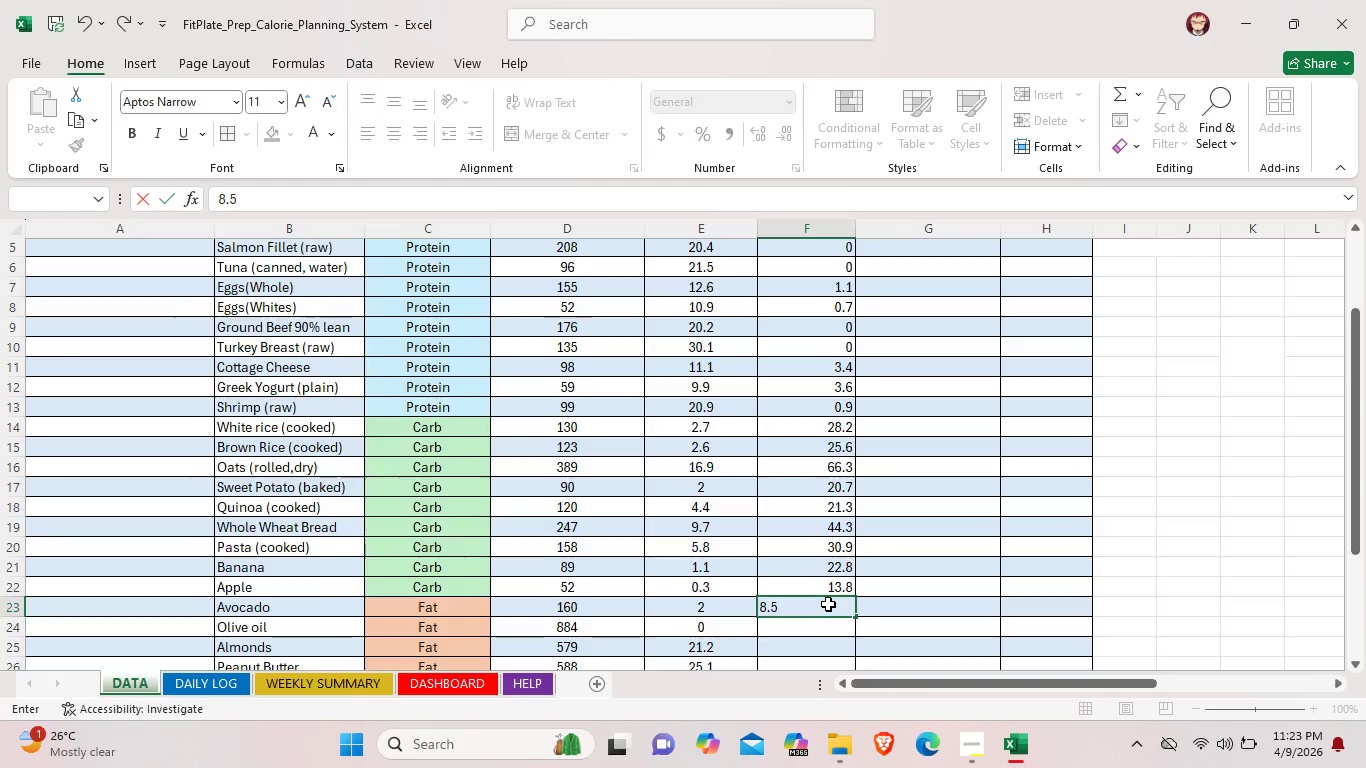 
scroll: coordinate [828, 604], scroll_direction: down, amount: 3.0
 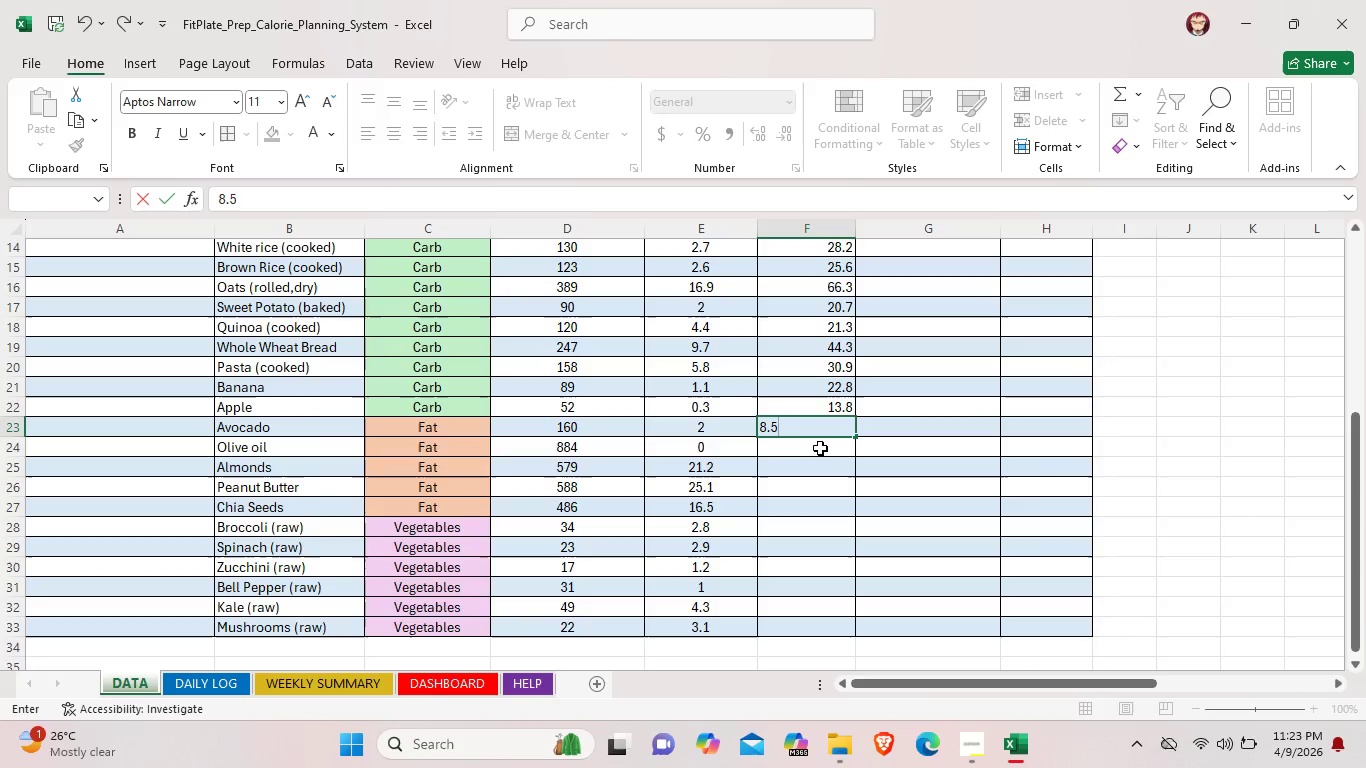 
double_click([820, 448])
 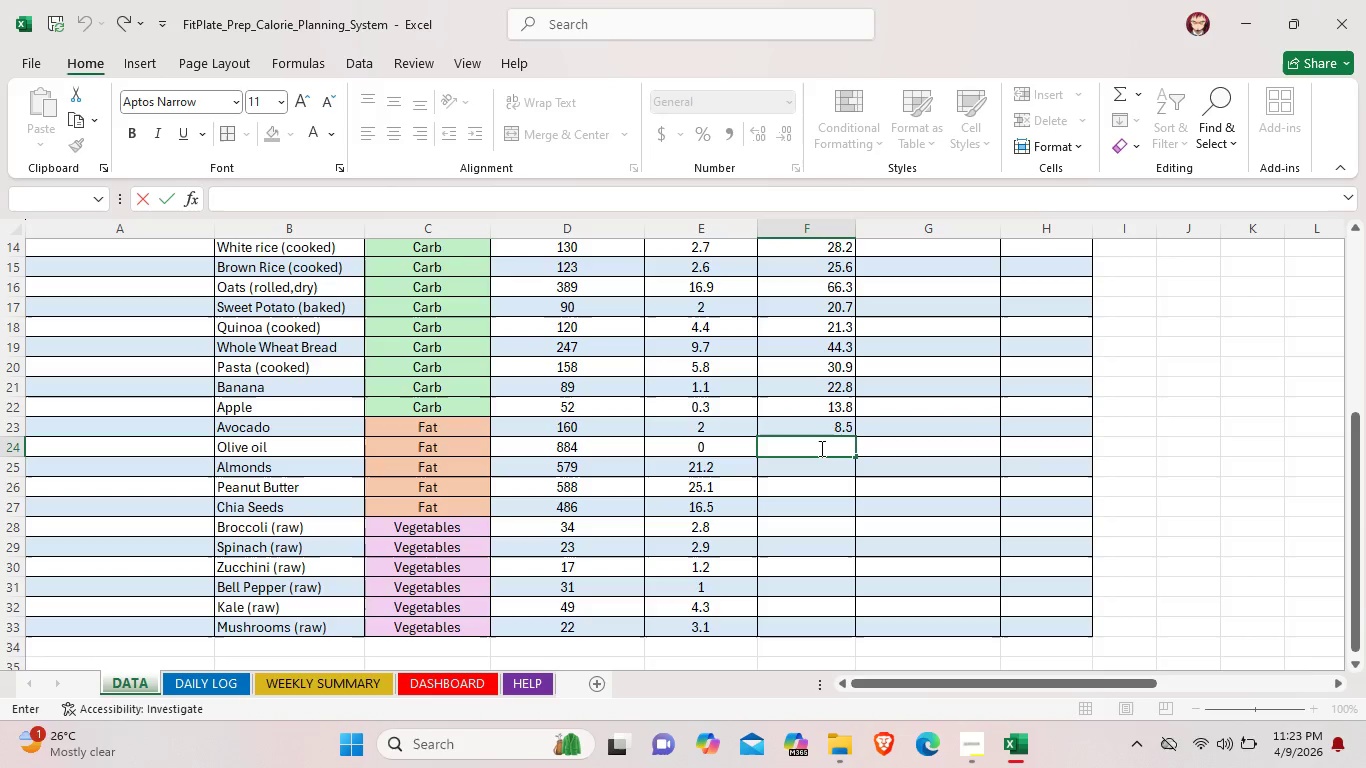 
key(0)
 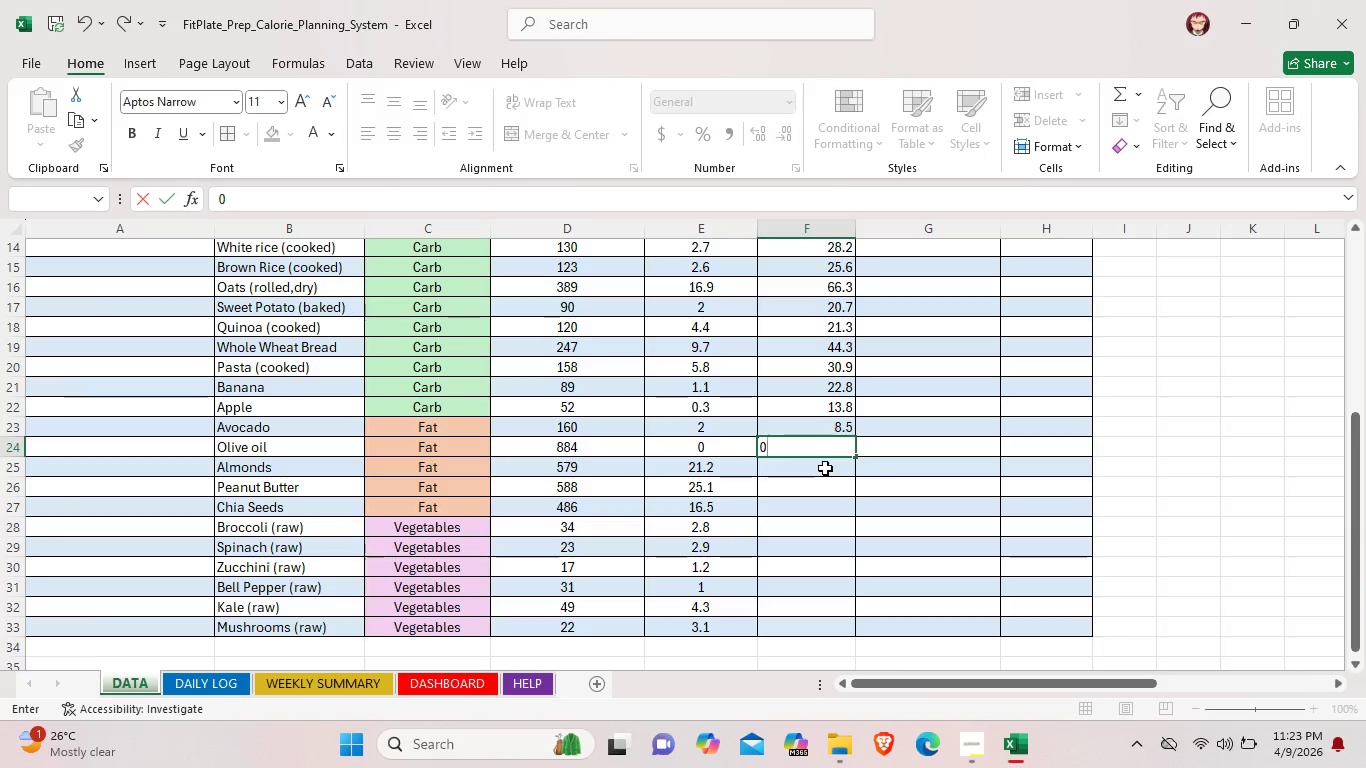 
double_click([825, 468])
 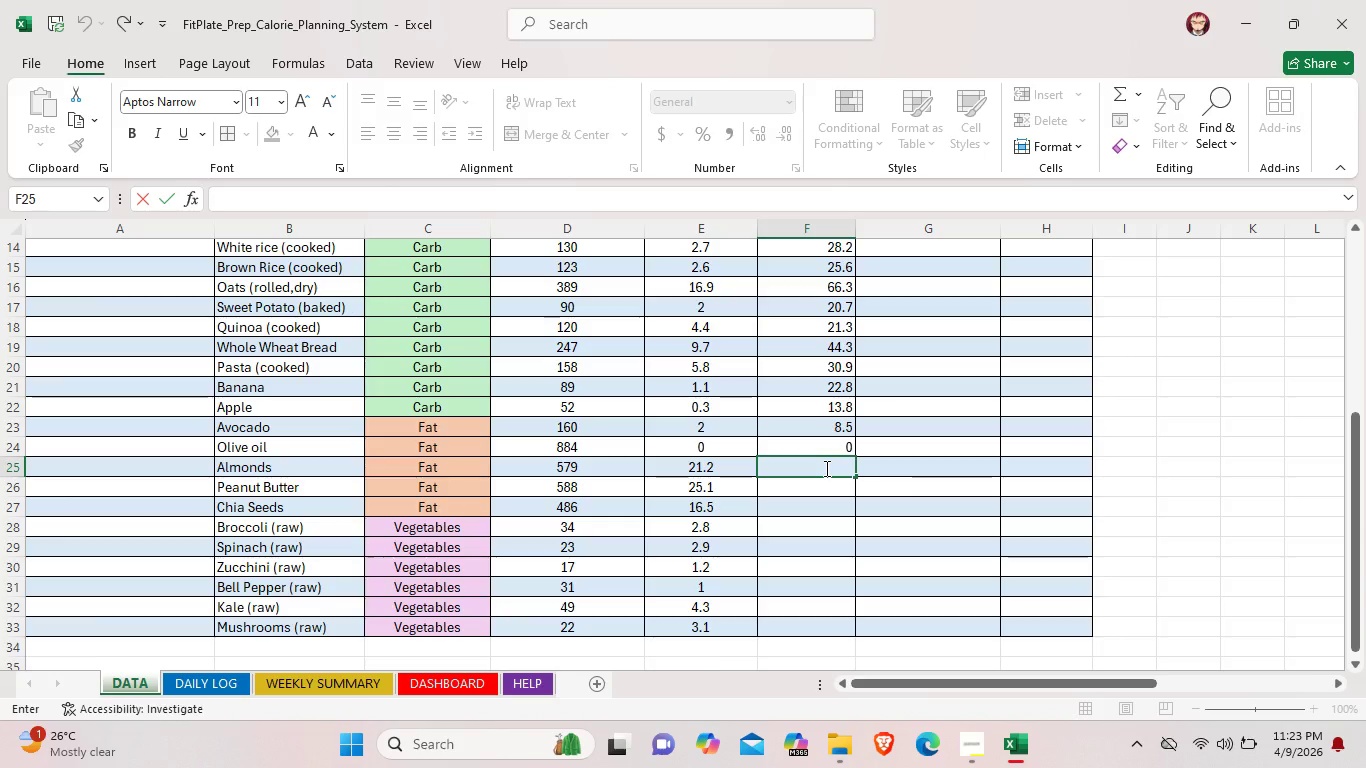 
type(21.)
 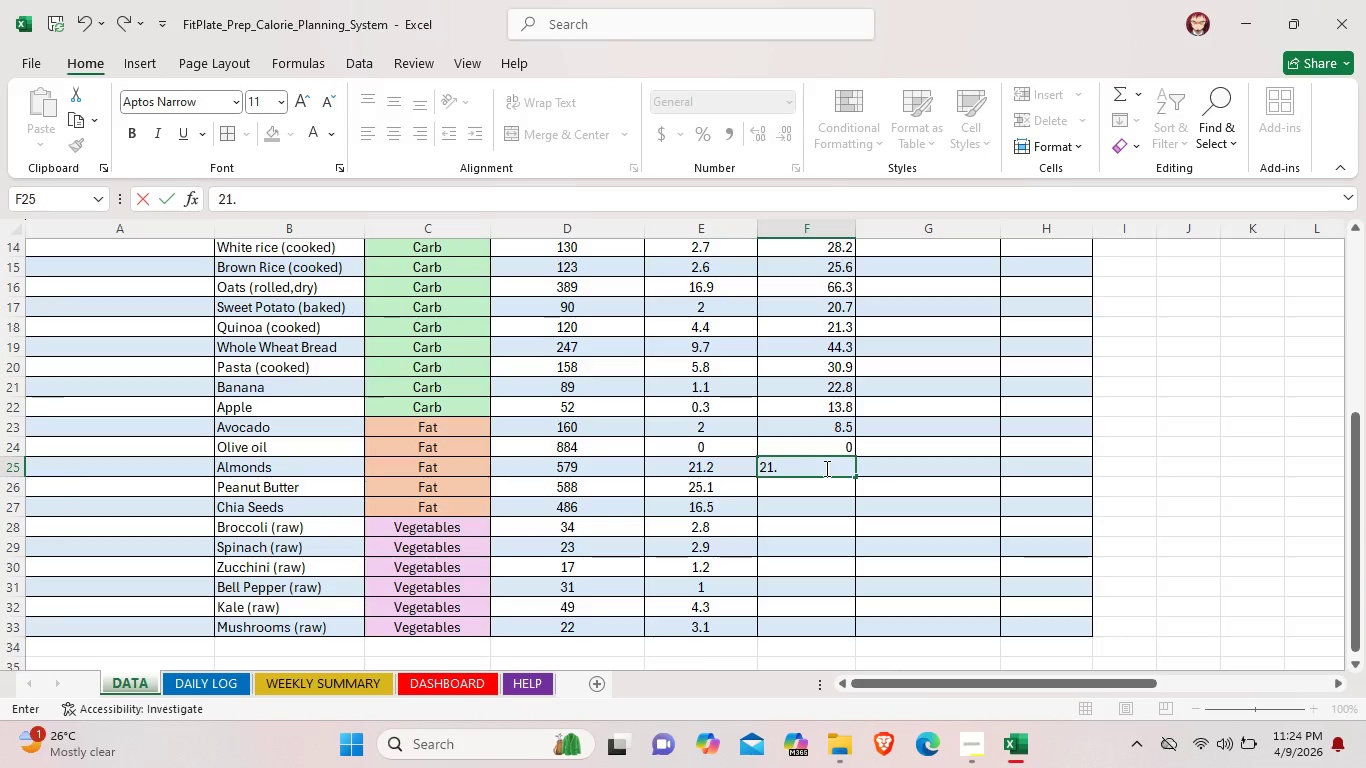 
wait(16.56)
 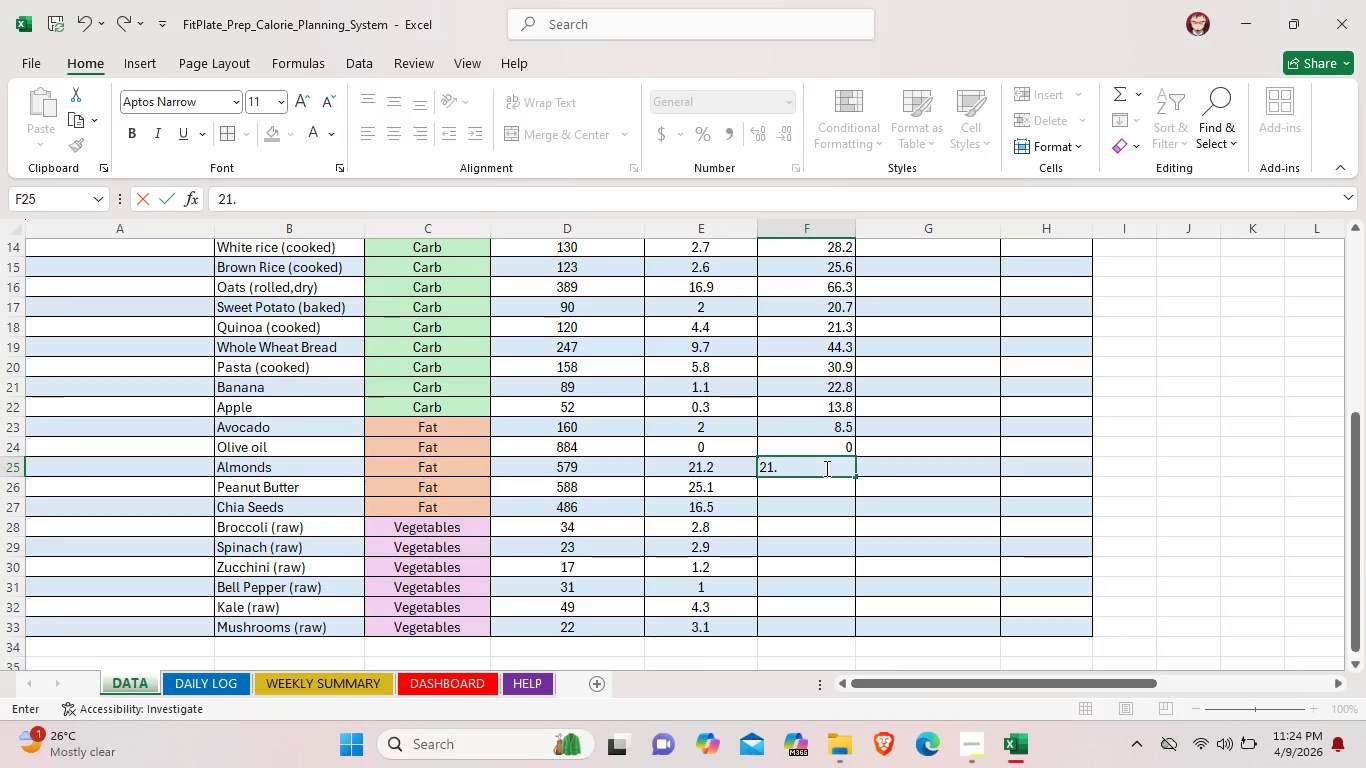 
key(6)
 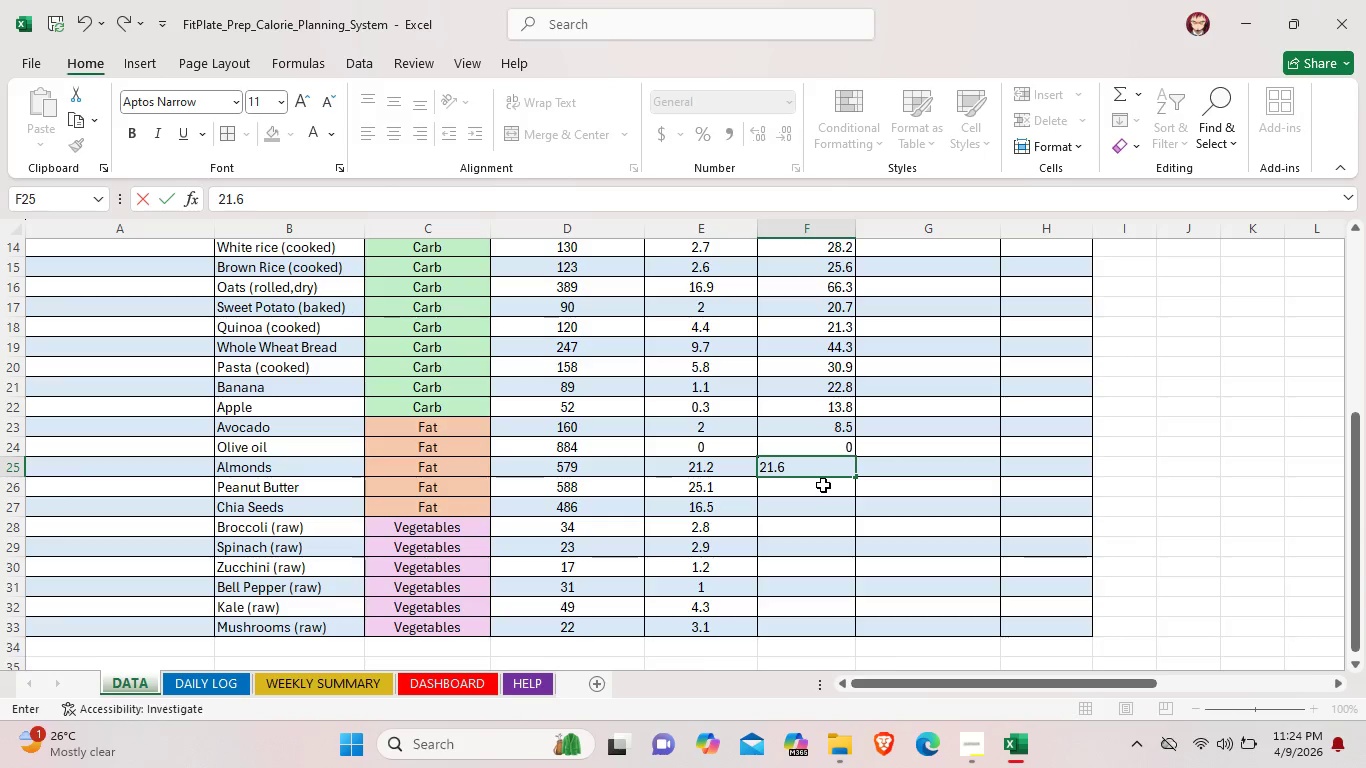 
double_click([823, 485])
 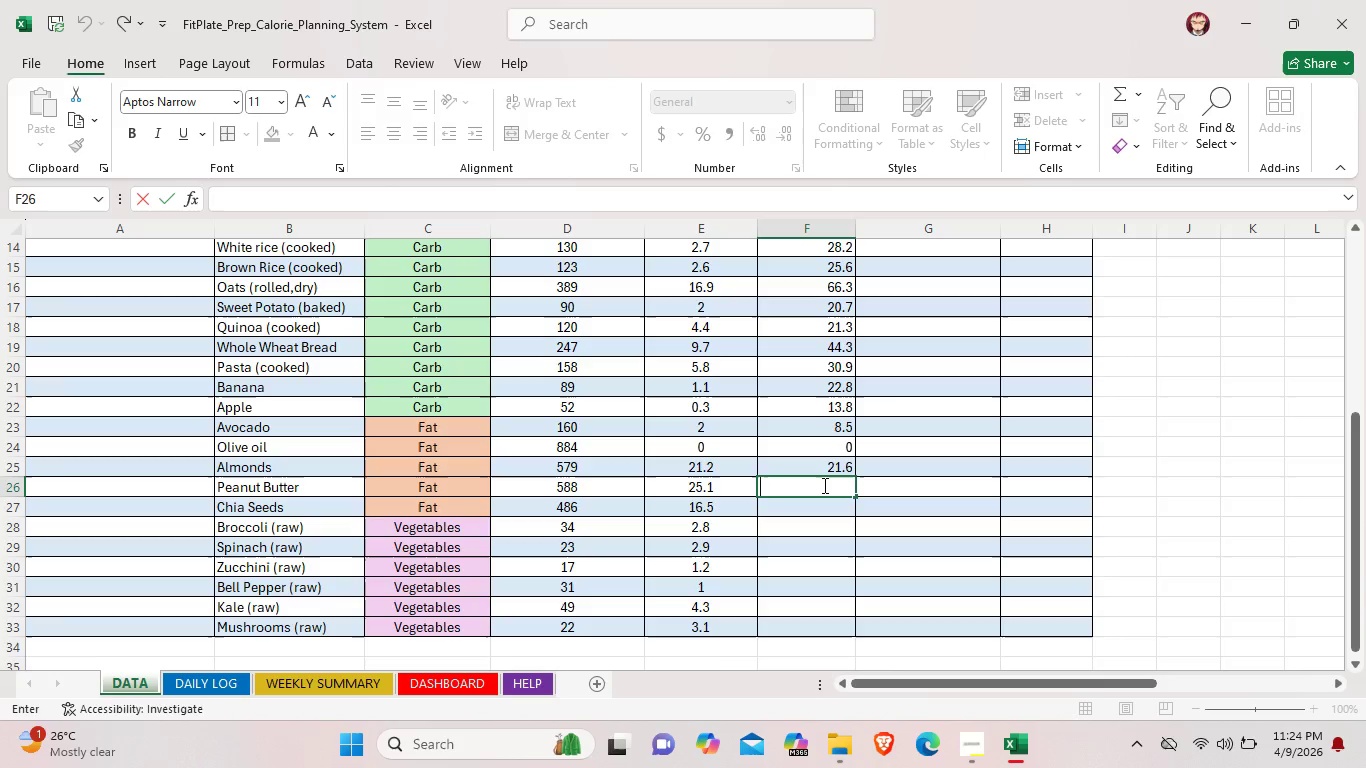 
type(20)
 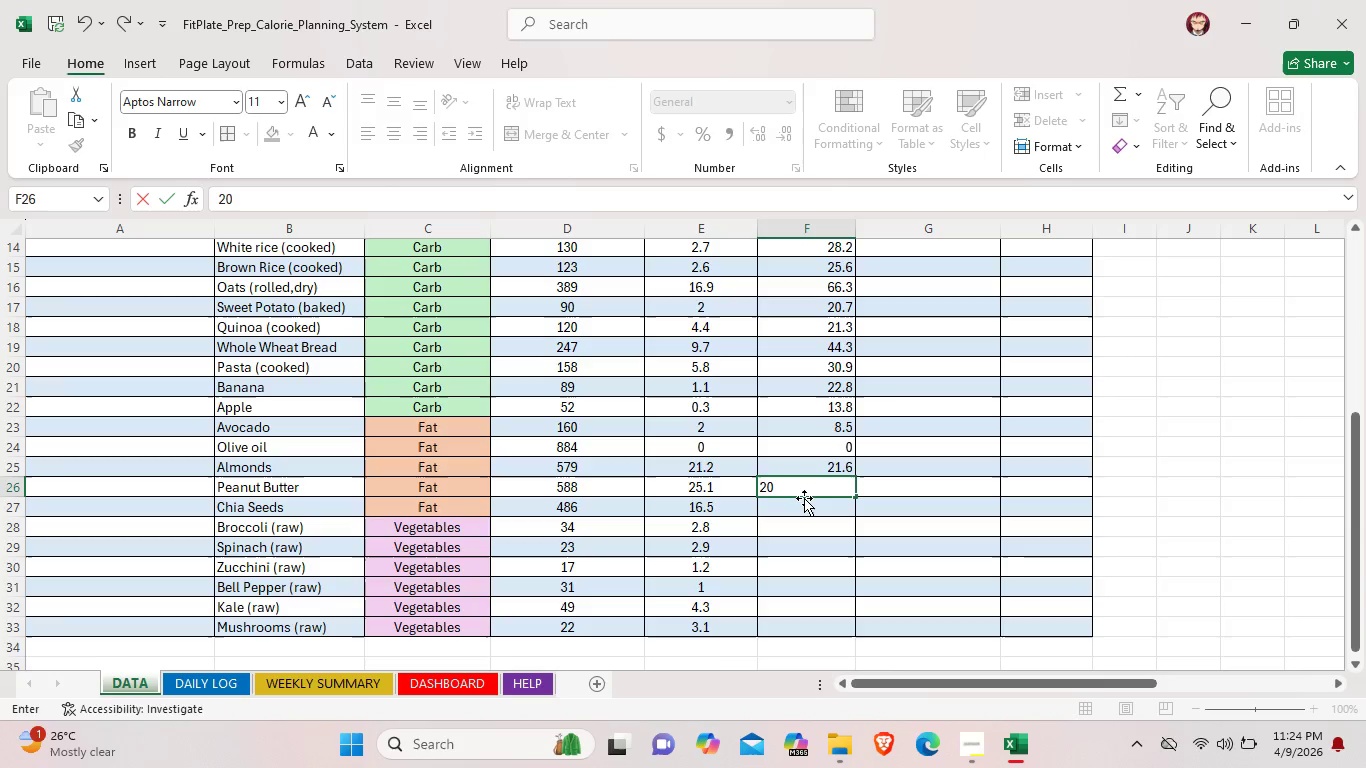 
key(Period)
 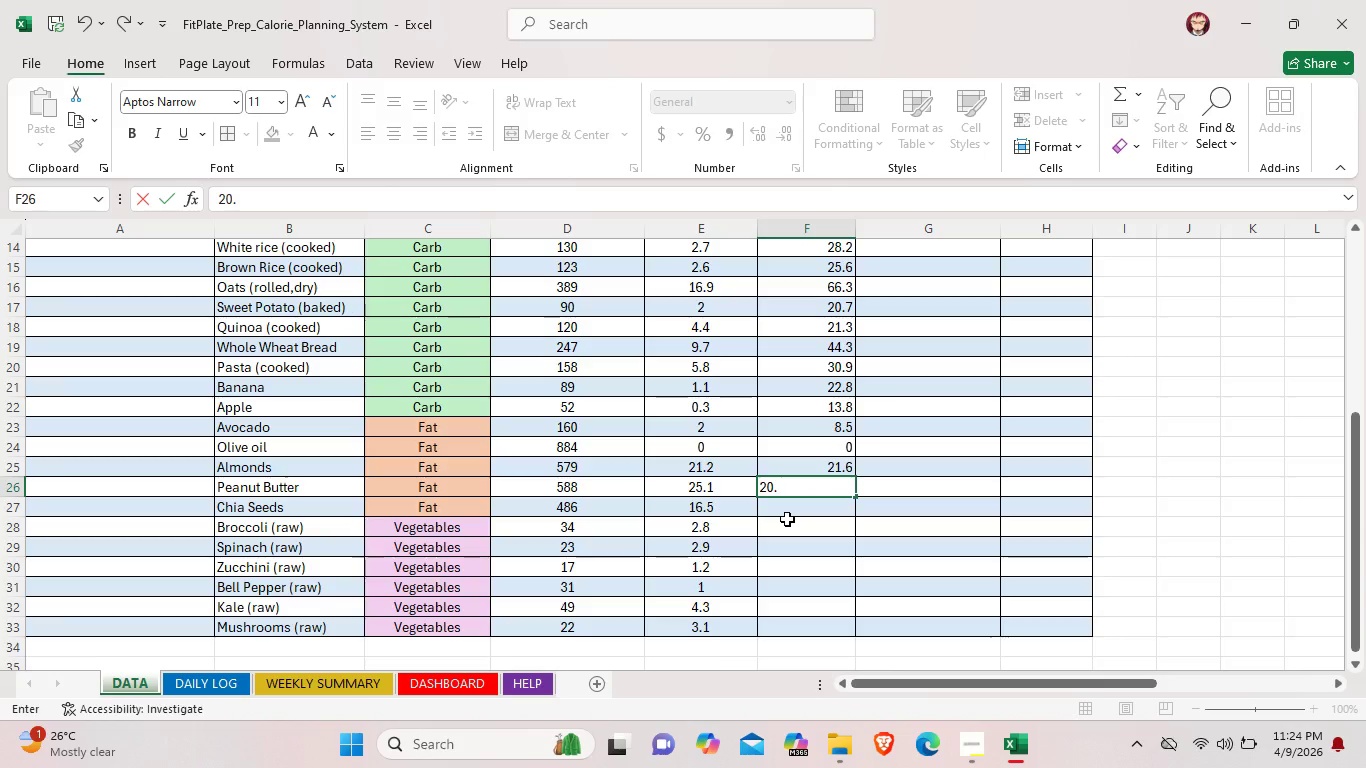 
key(1)
 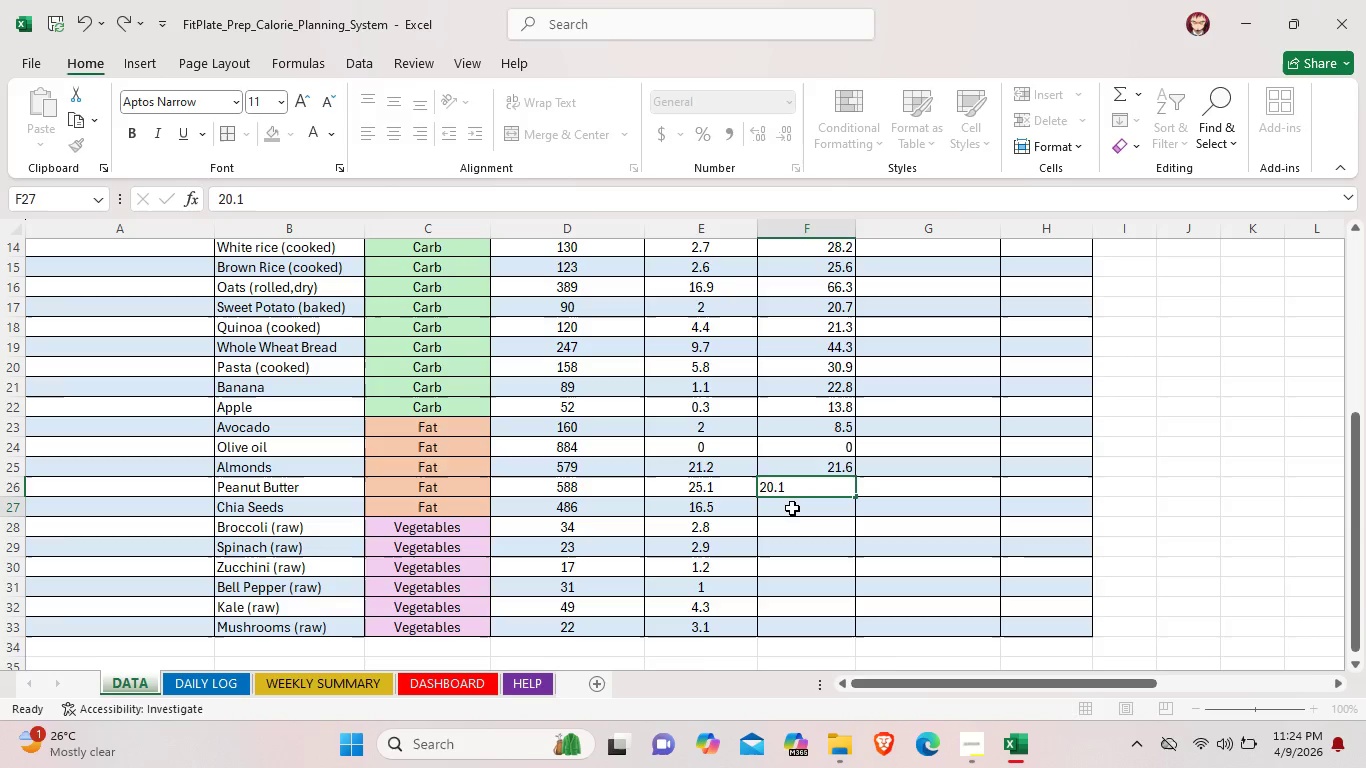 
double_click([792, 508])
 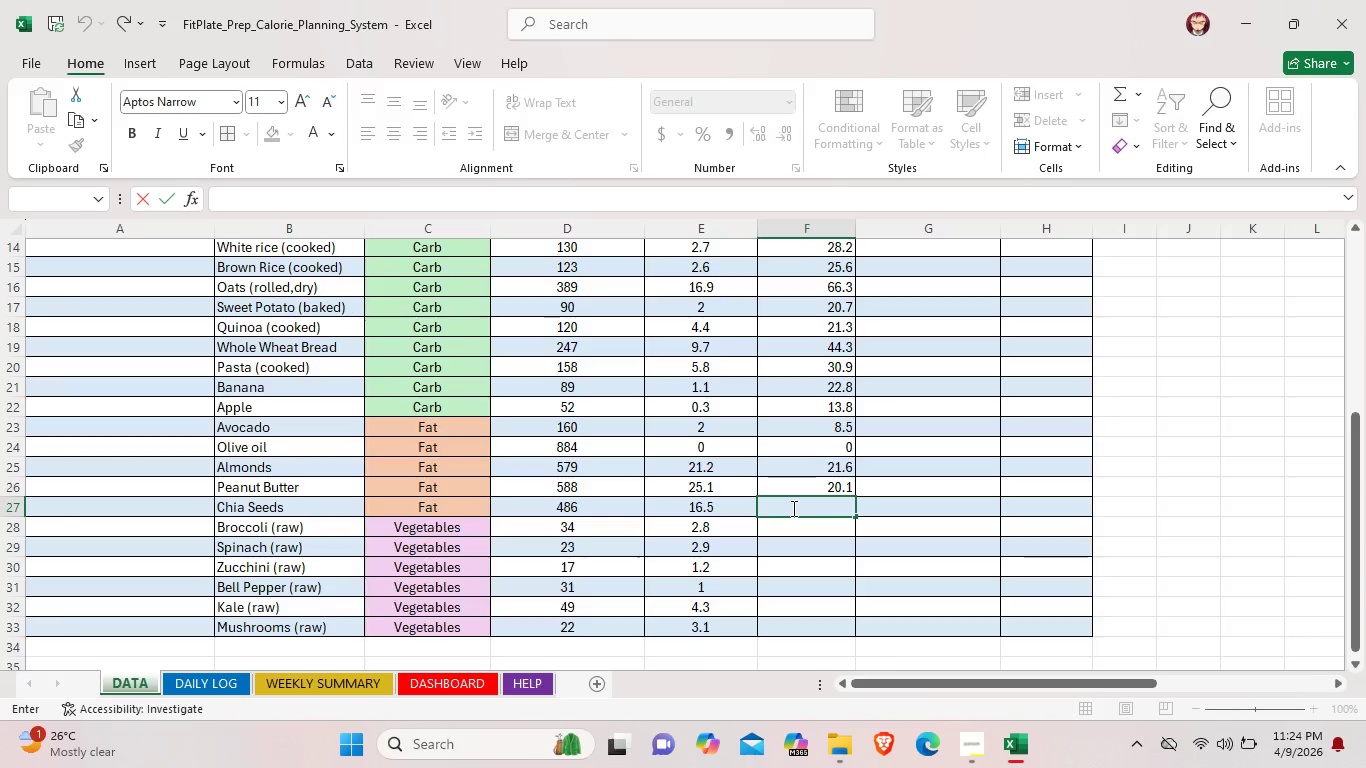 
wait(5.14)
 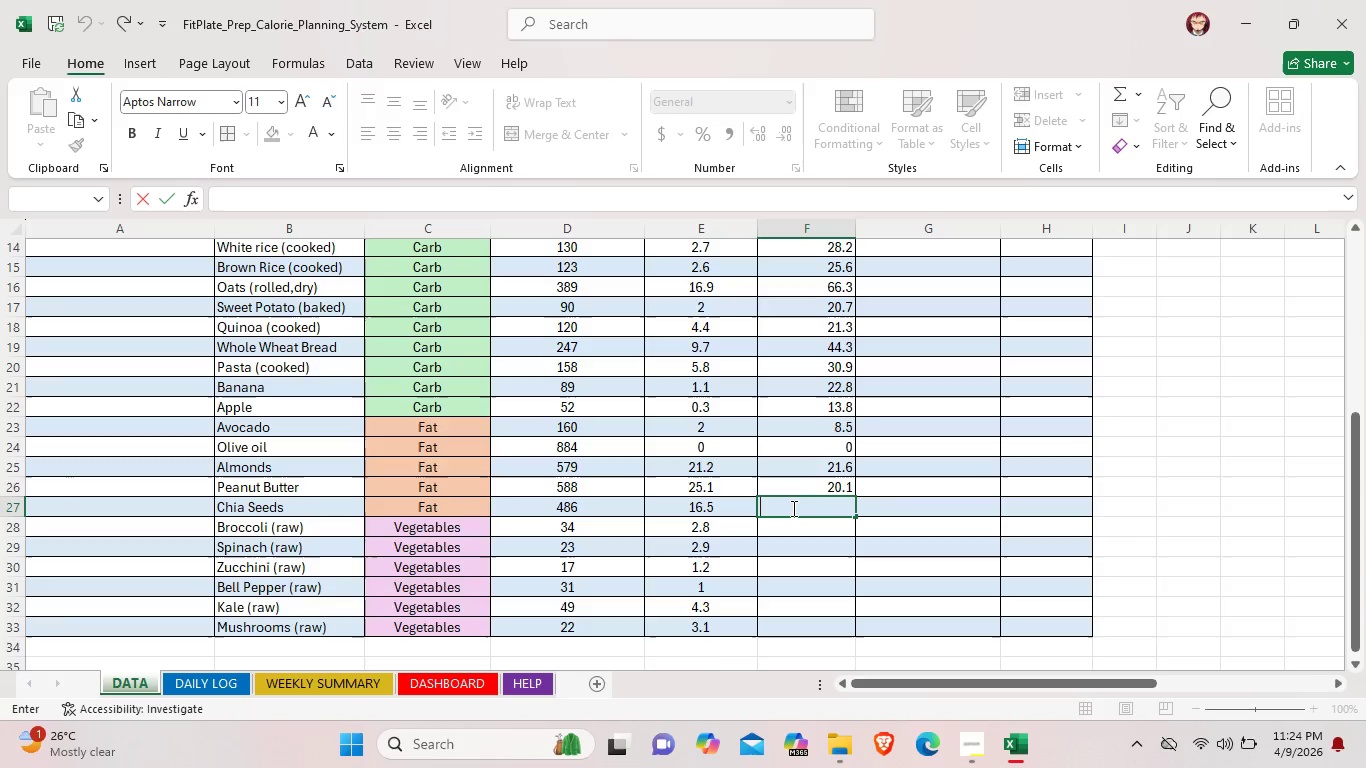 
type(42.1)
 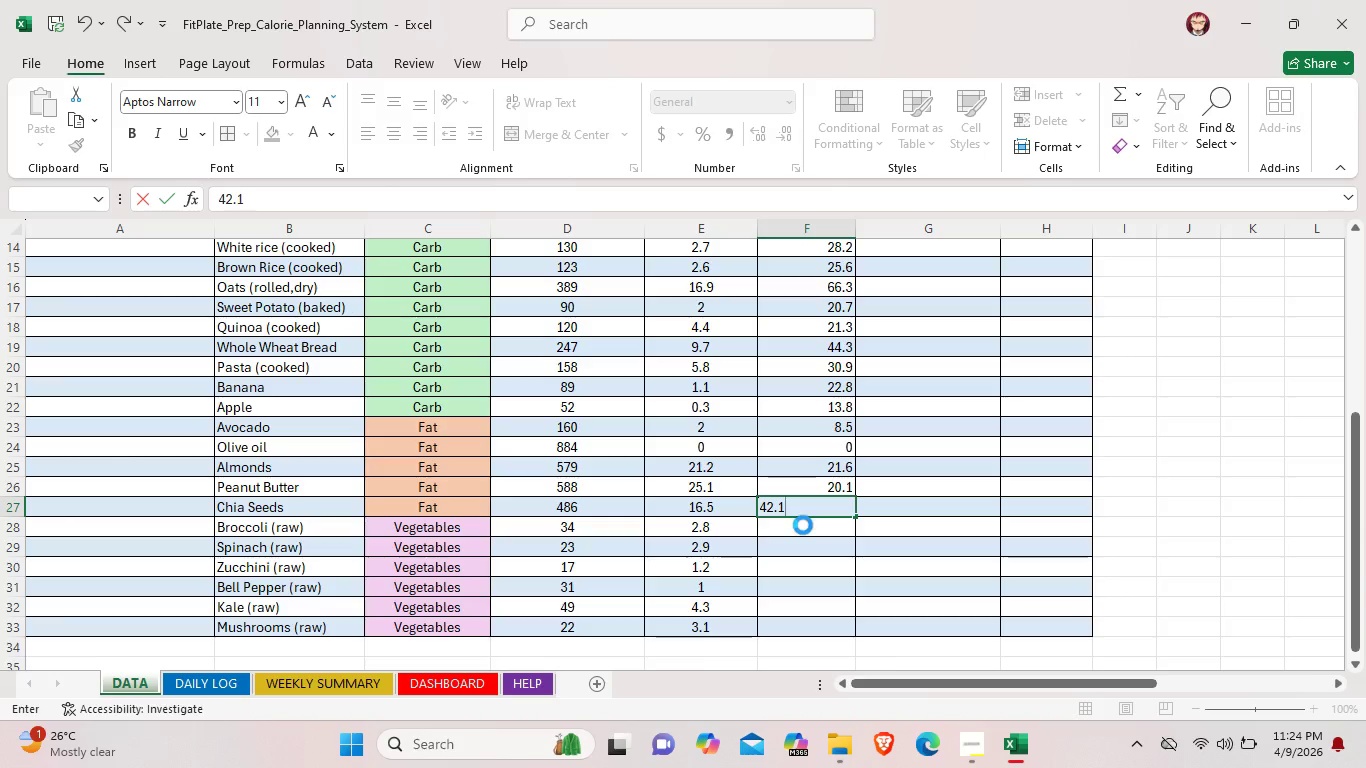 
double_click([803, 525])
 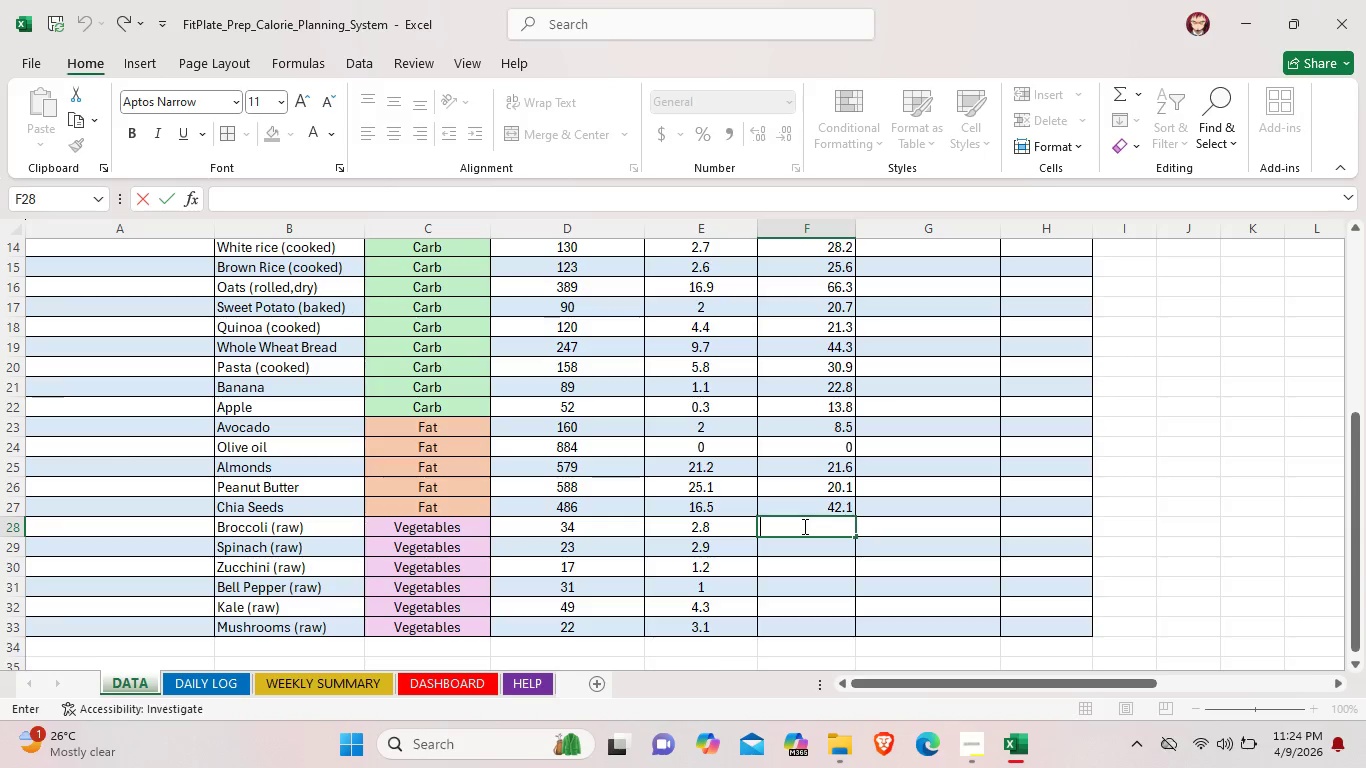 
key(6)
 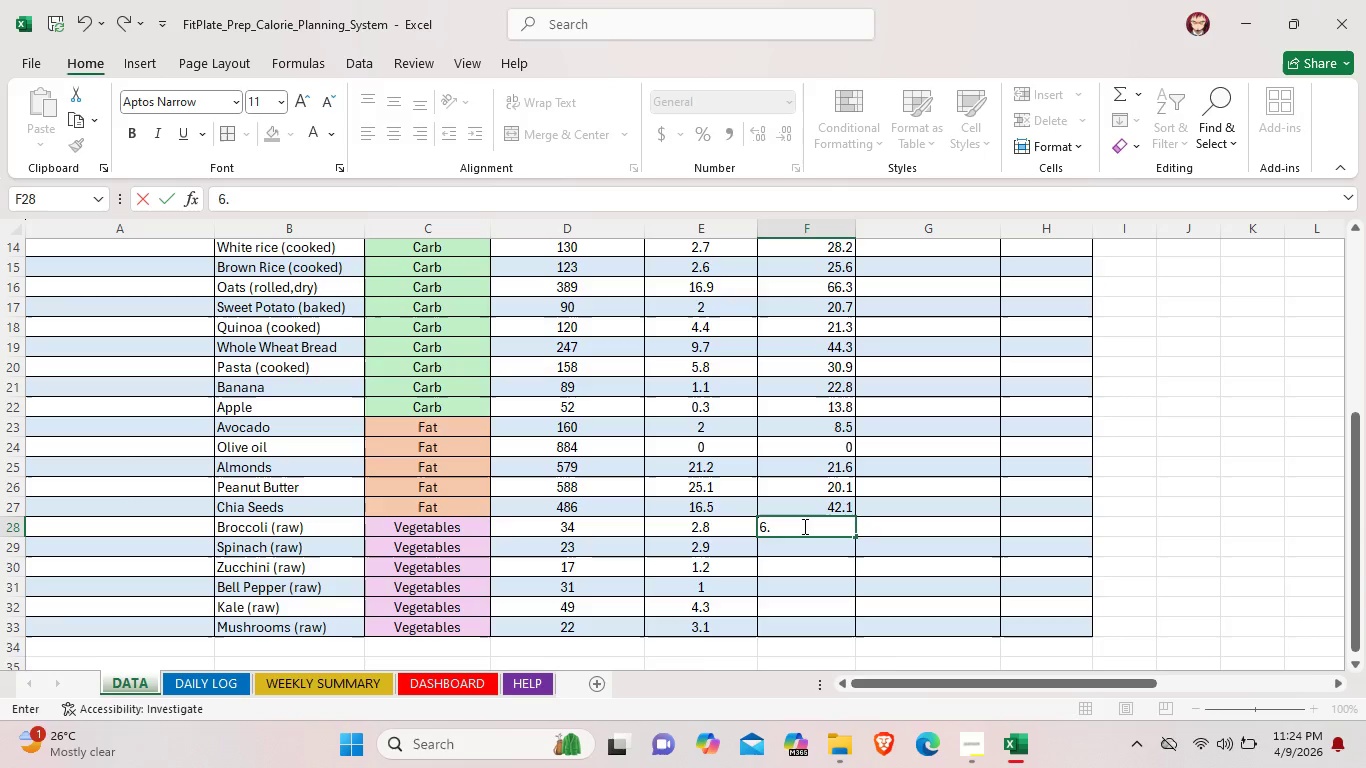 
key(Period)
 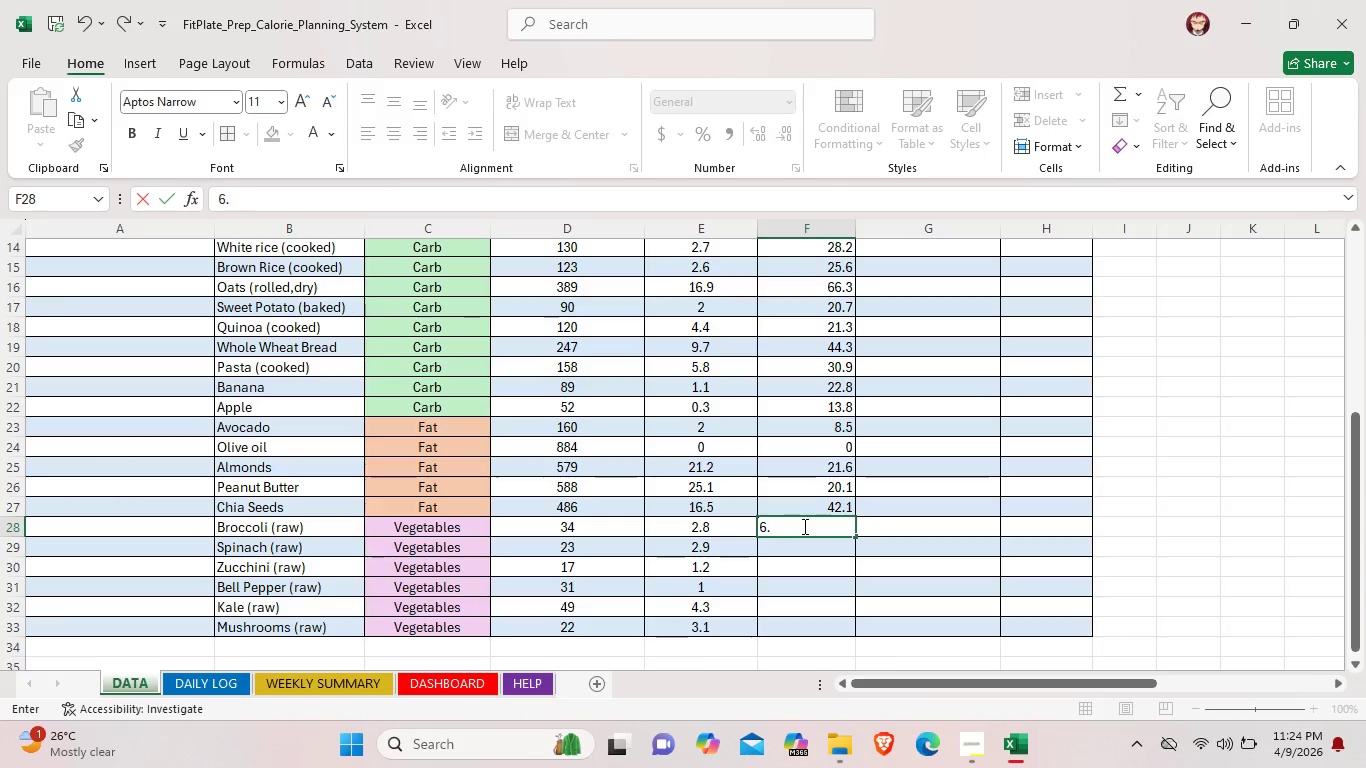 
key(6)
 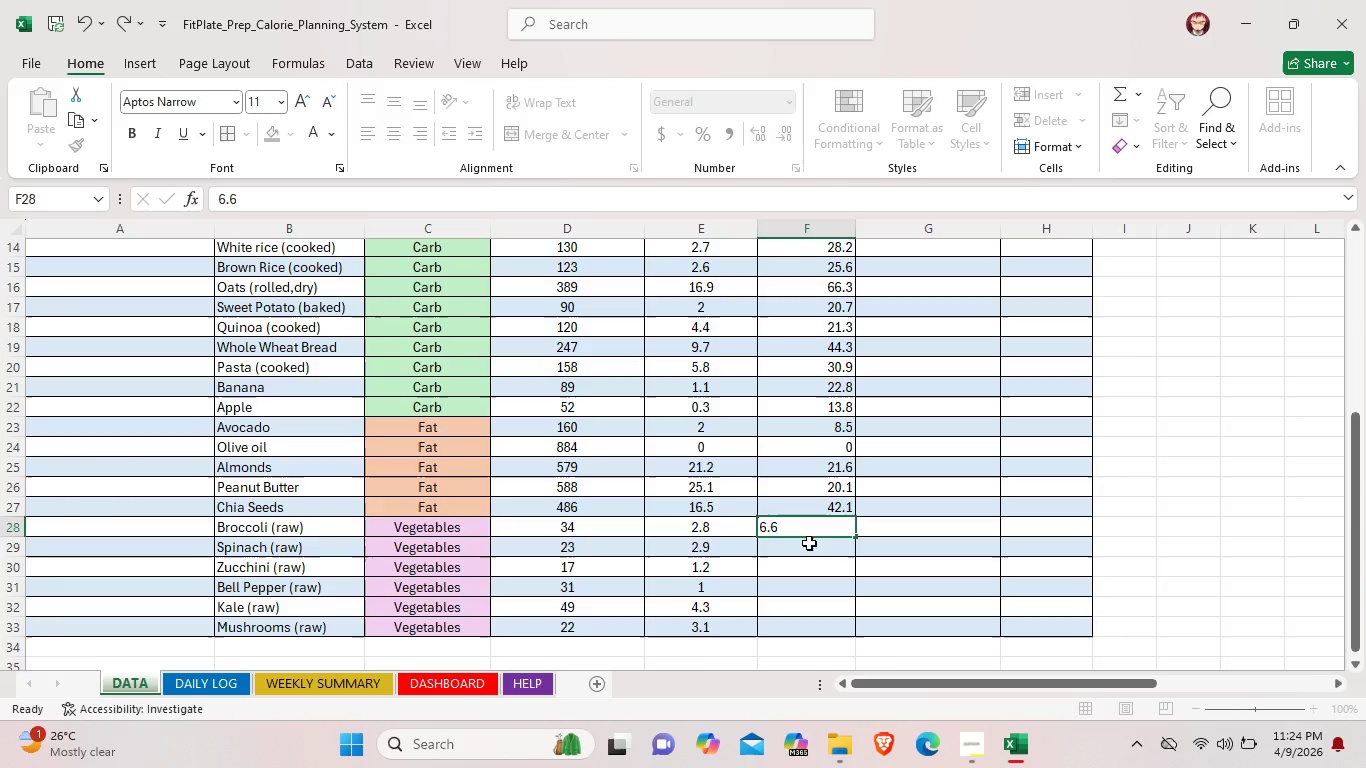 
double_click([809, 543])
 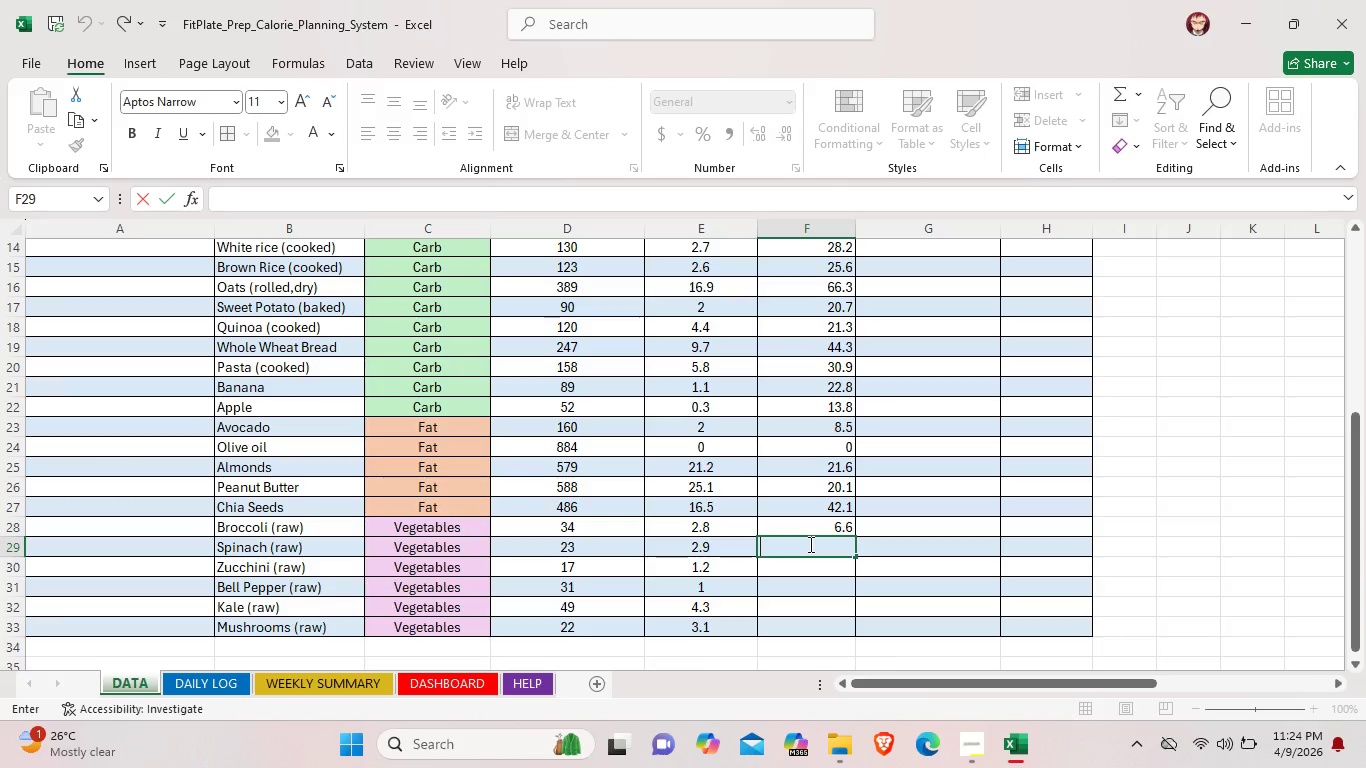 
key(3)
 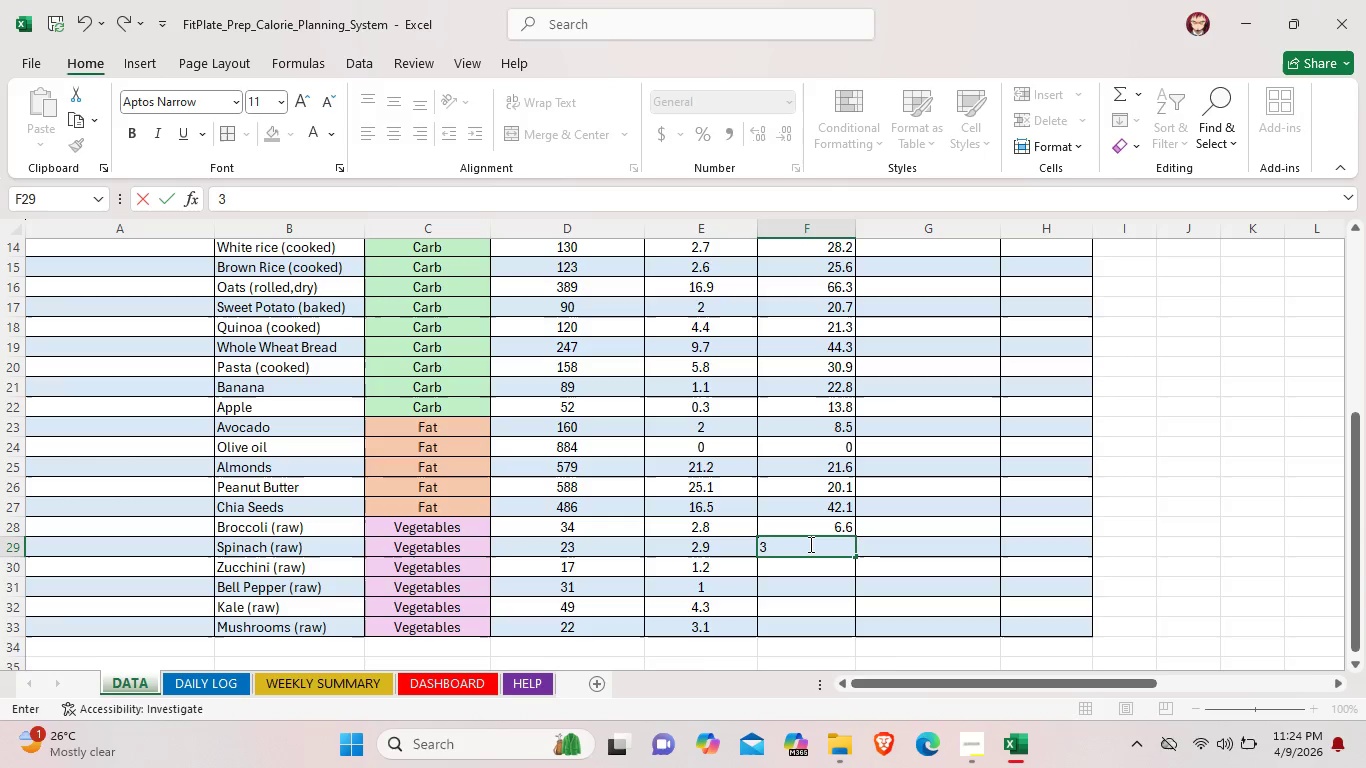 
key(Period)
 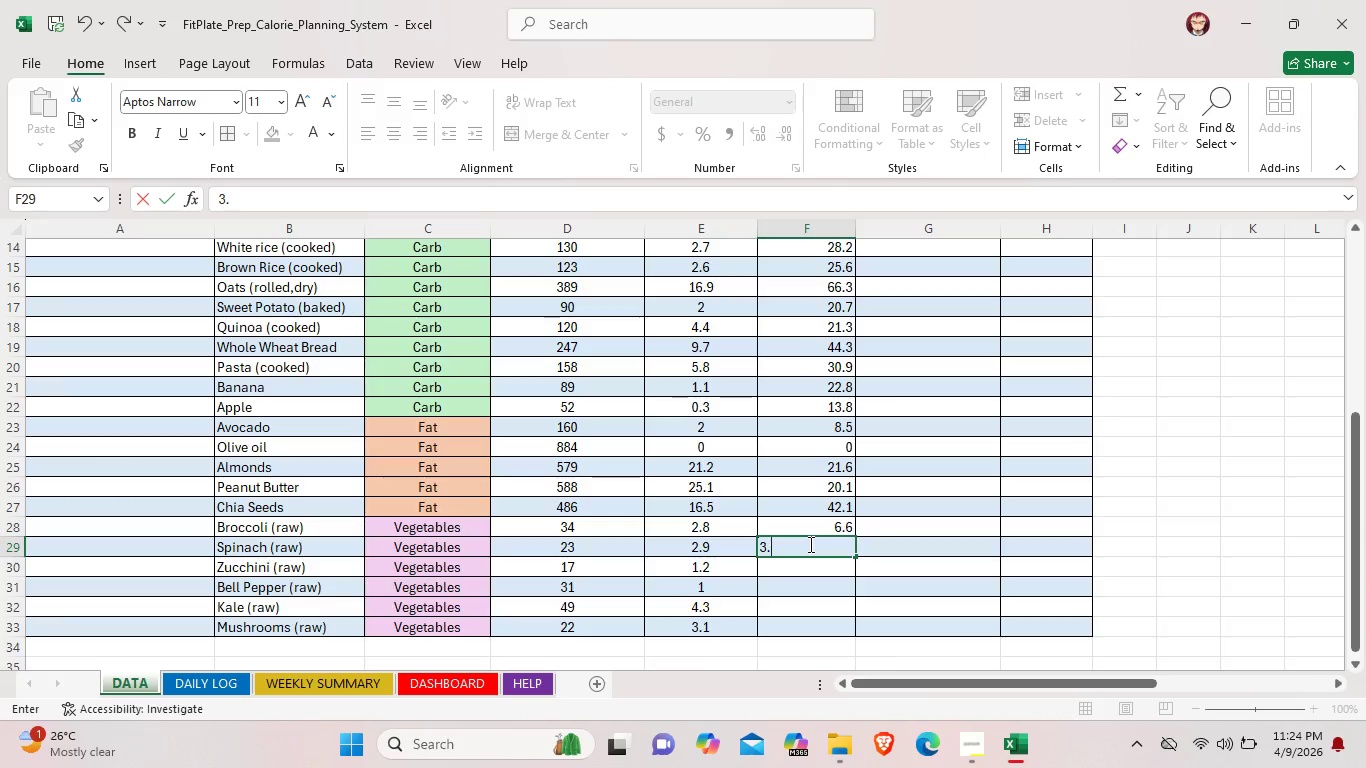 
key(6)
 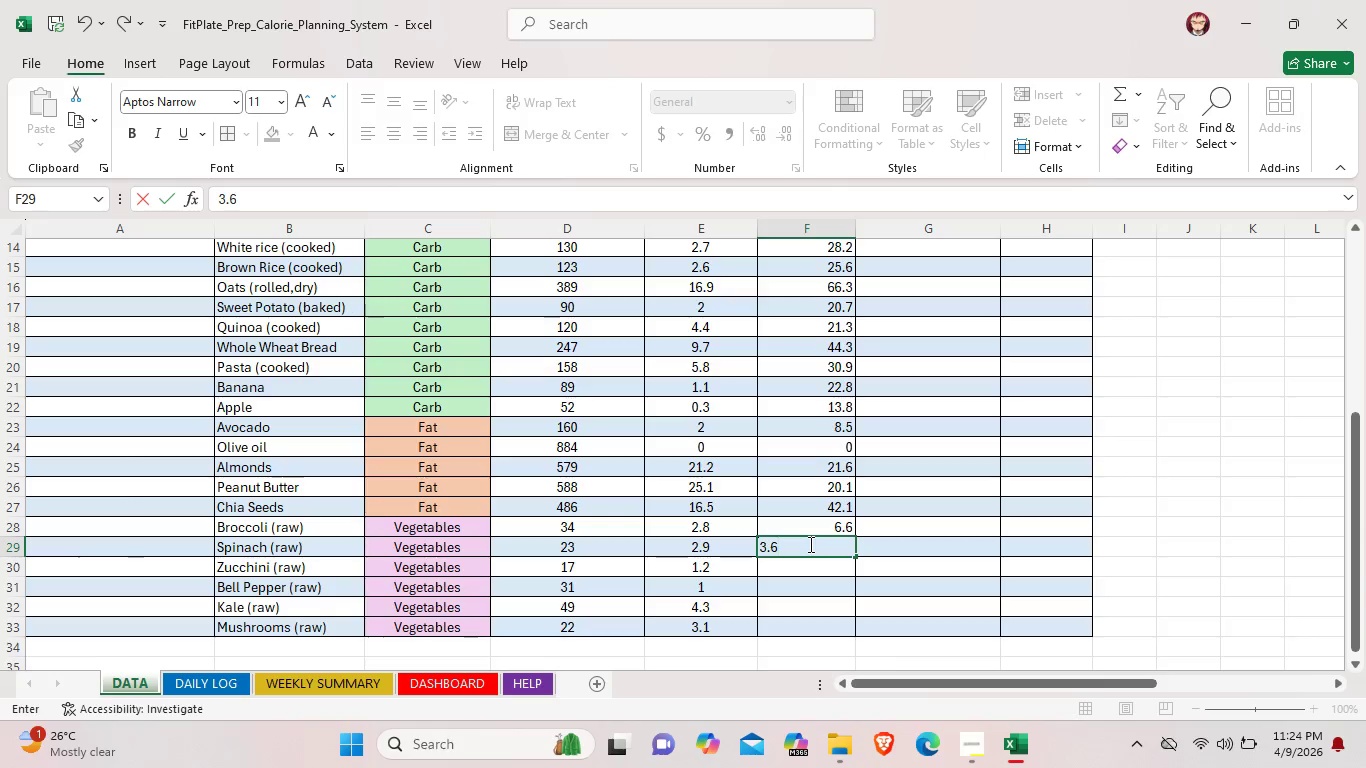 
scroll: coordinate [809, 544], scroll_direction: down, amount: 1.0
 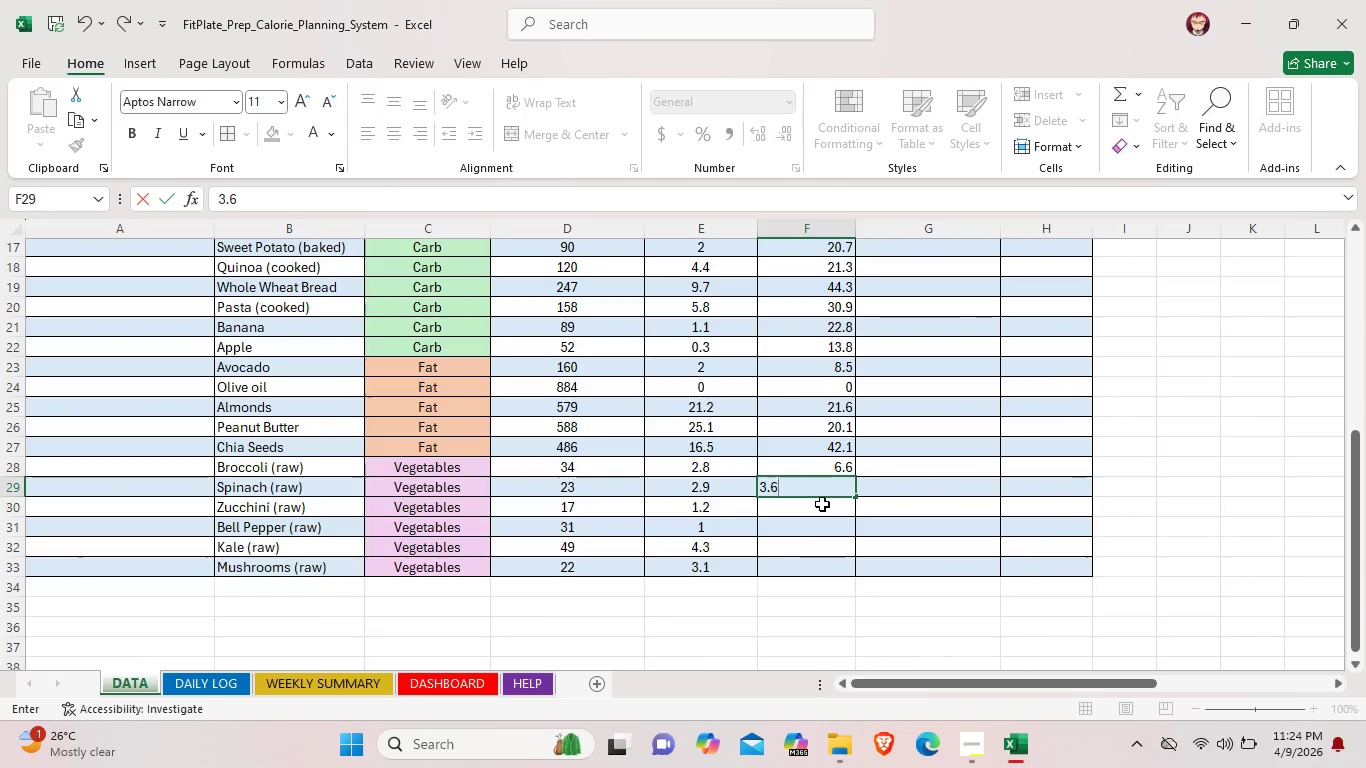 
double_click([822, 504])
 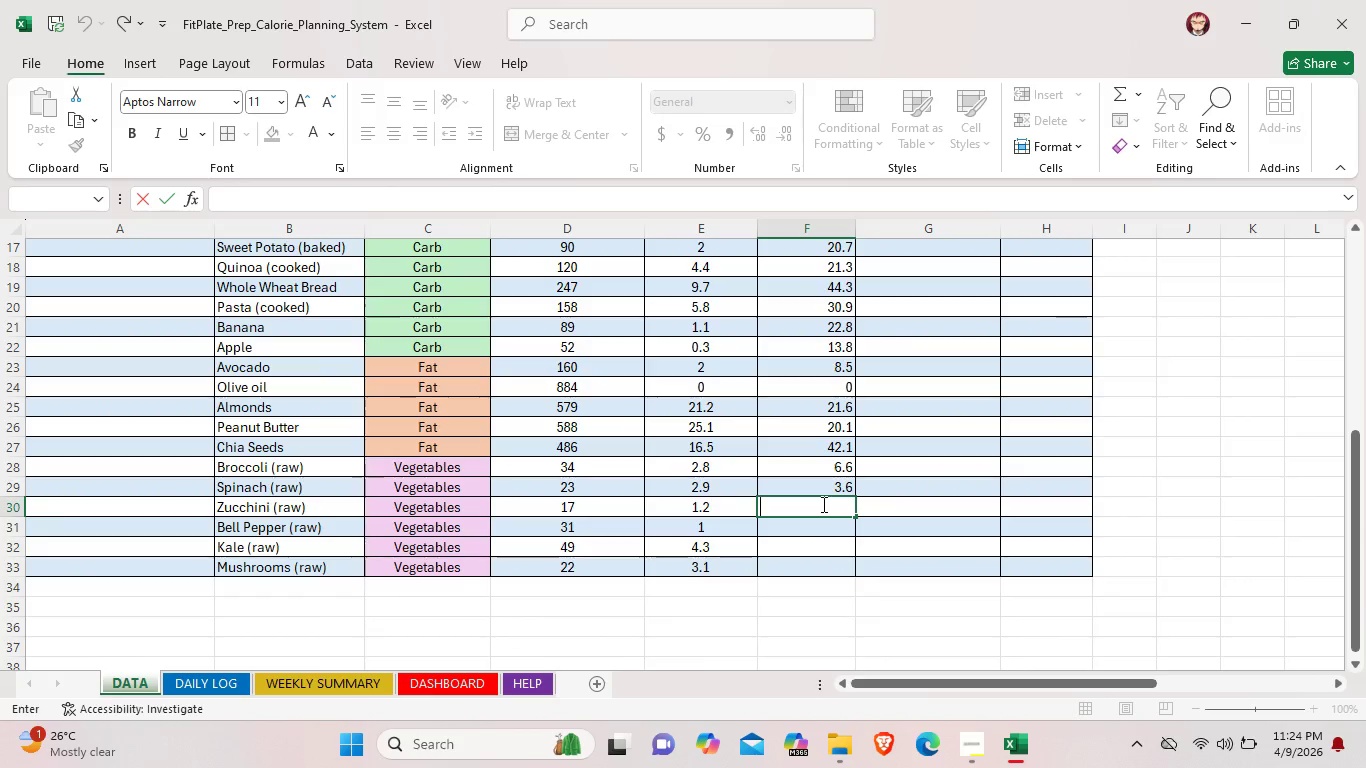 
key(3)
 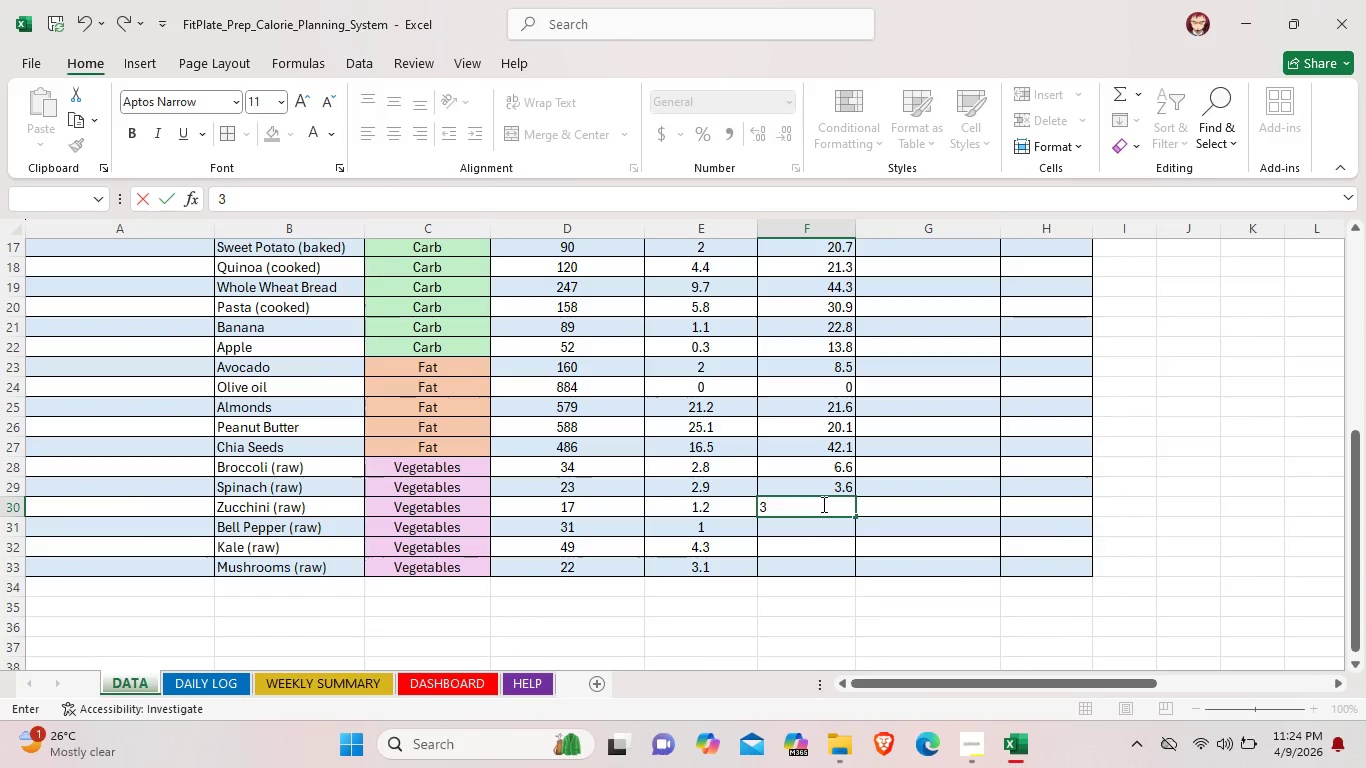 
key(Period)
 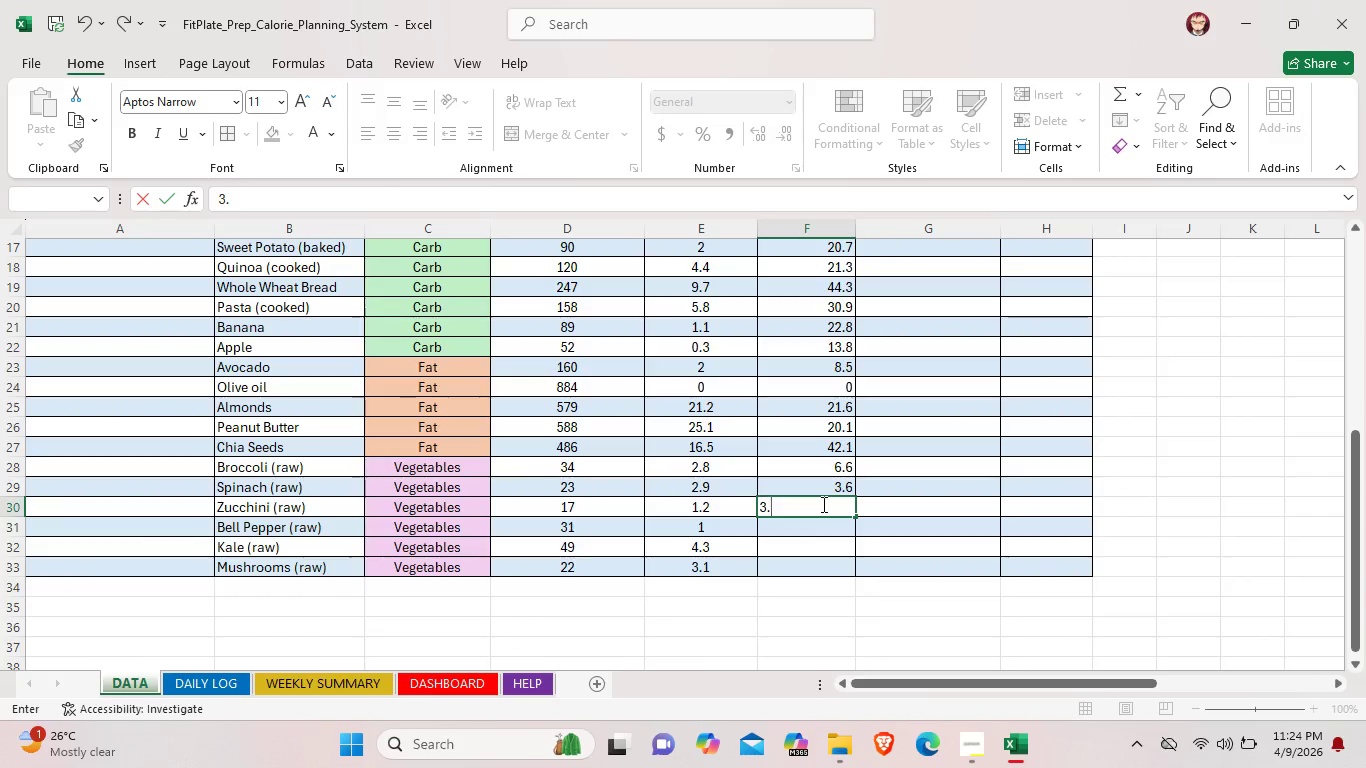 
key(1)
 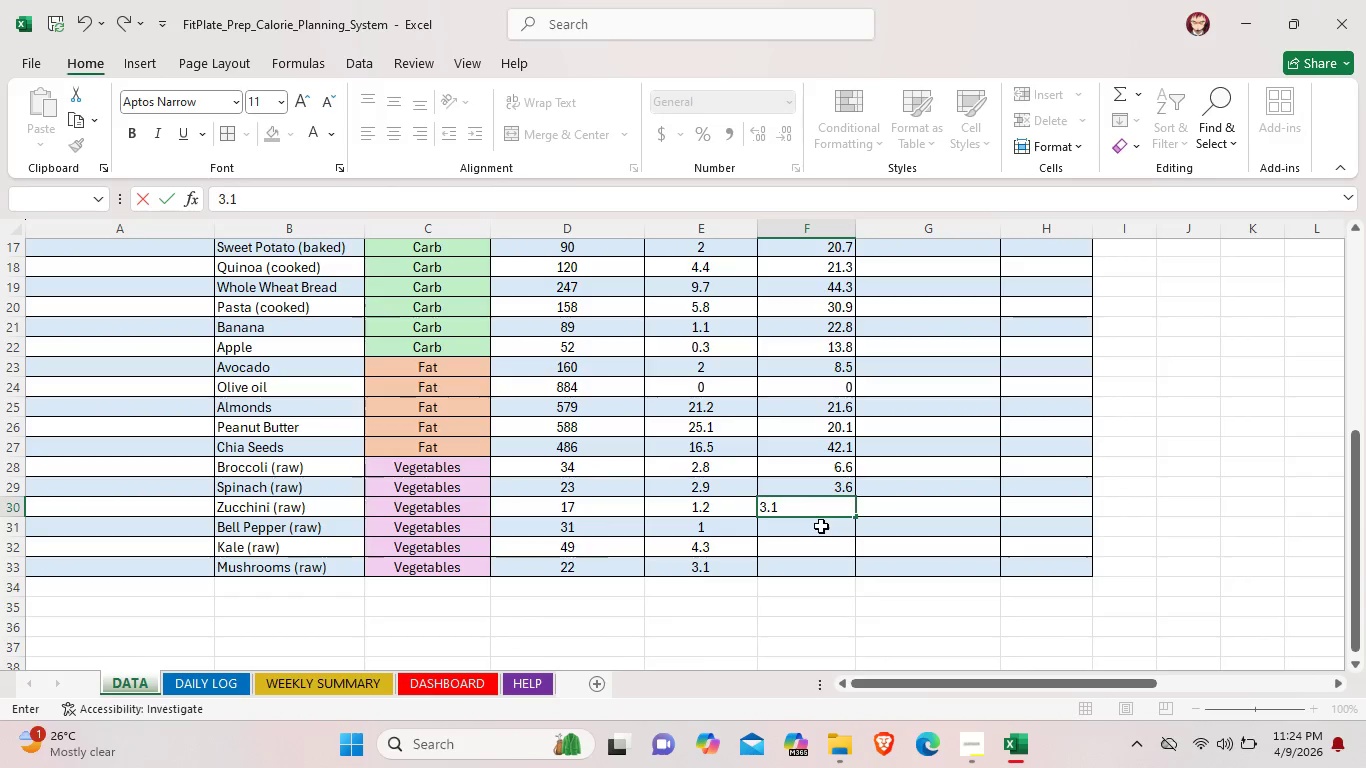 
double_click([821, 526])
 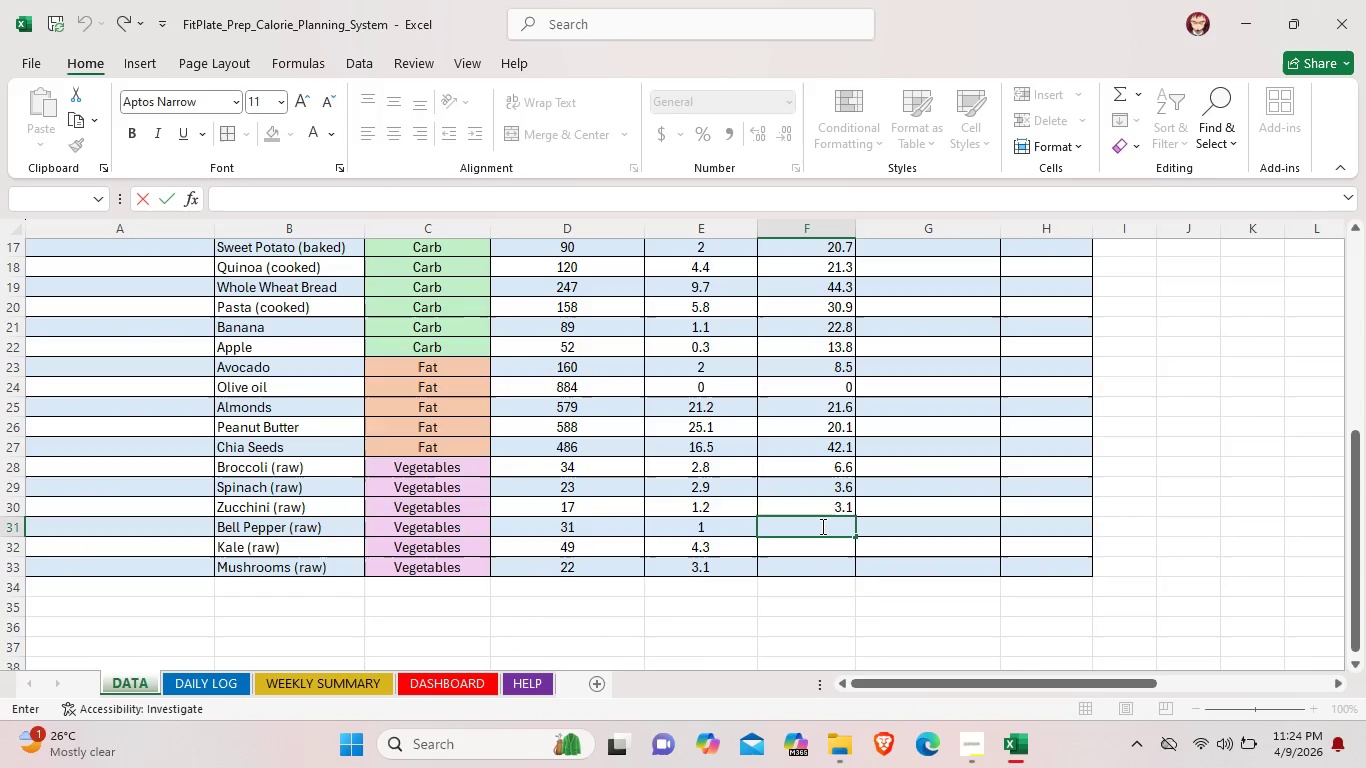 
key(6)
 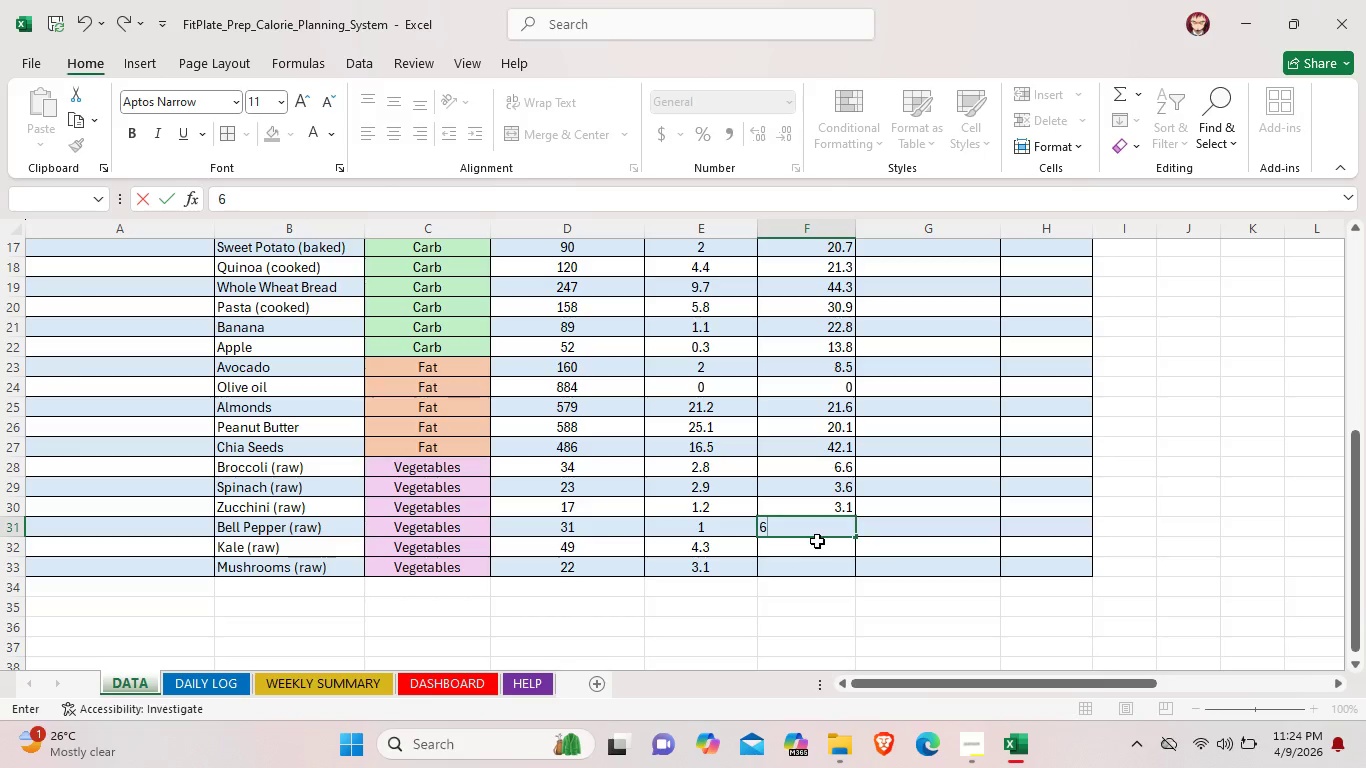 
double_click([817, 541])
 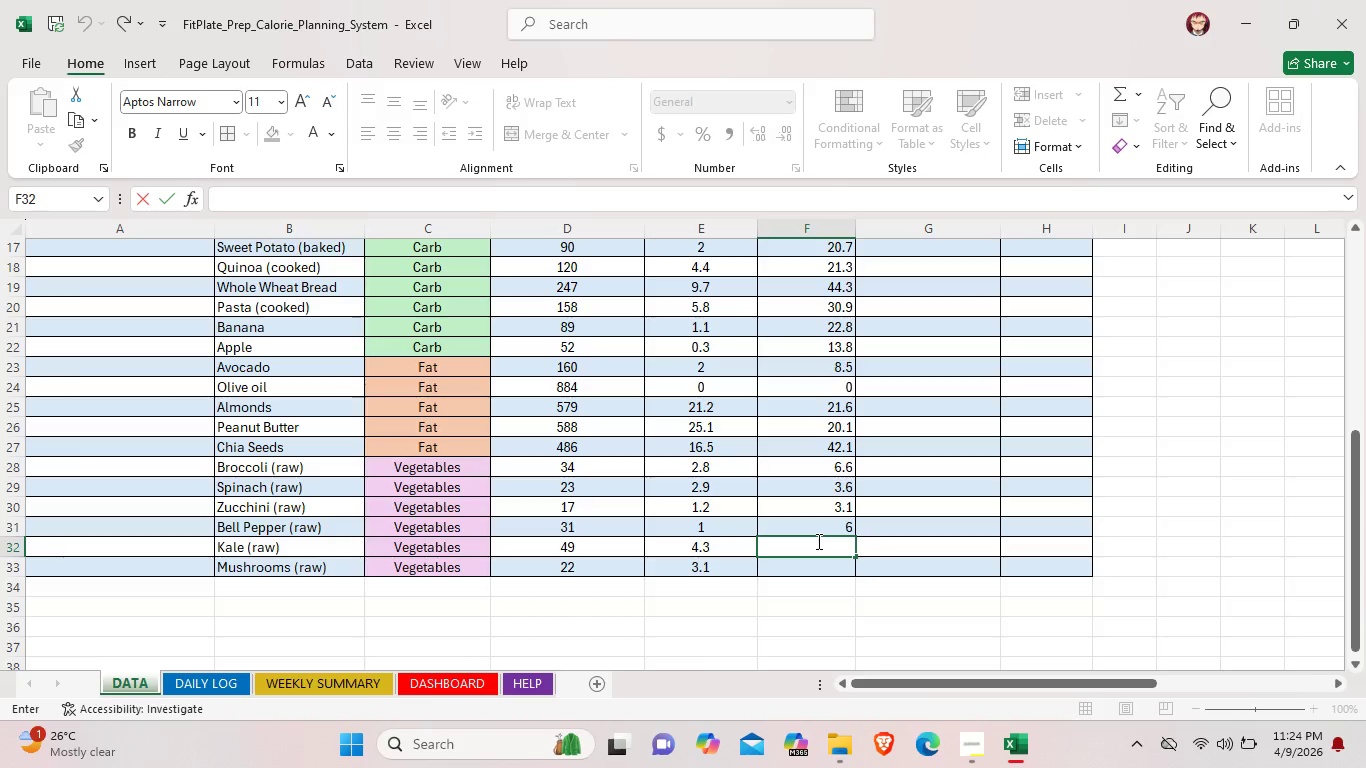 
key(8)
 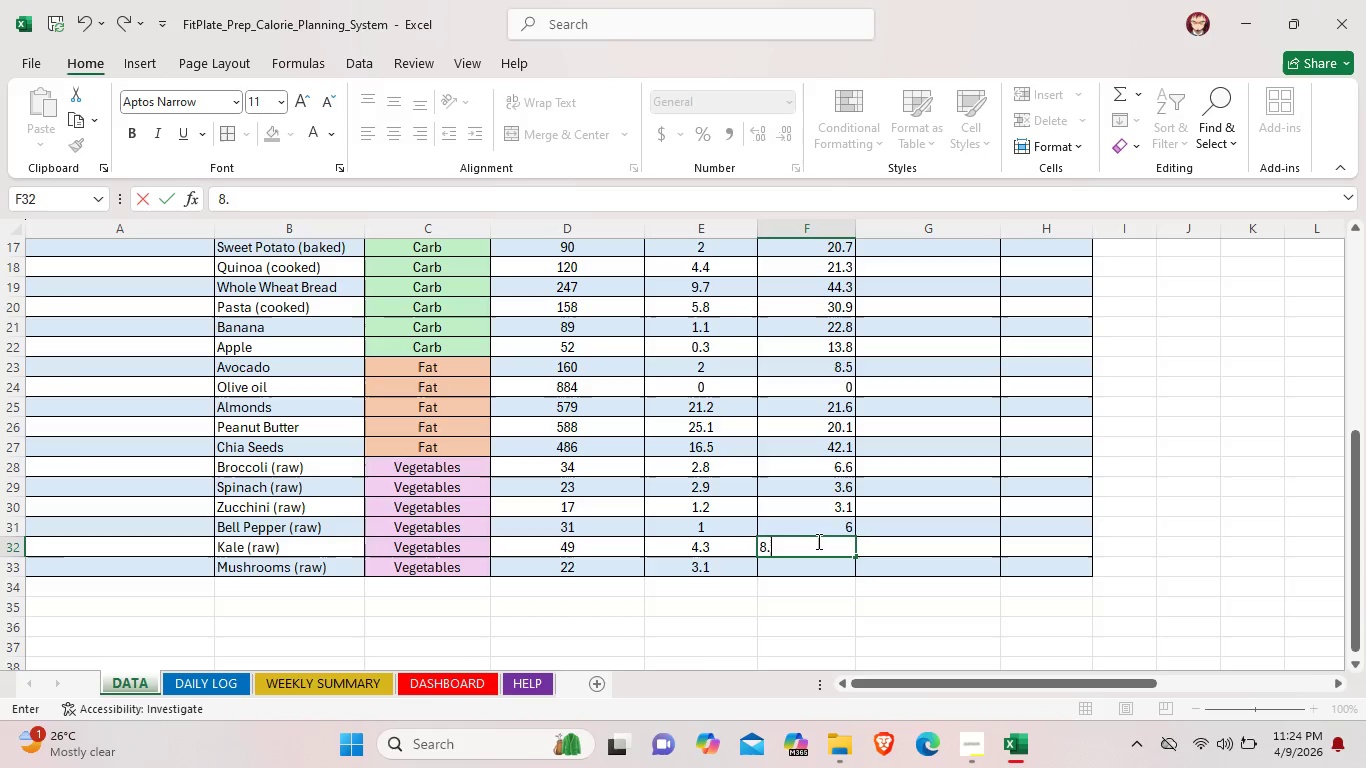 
key(Period)
 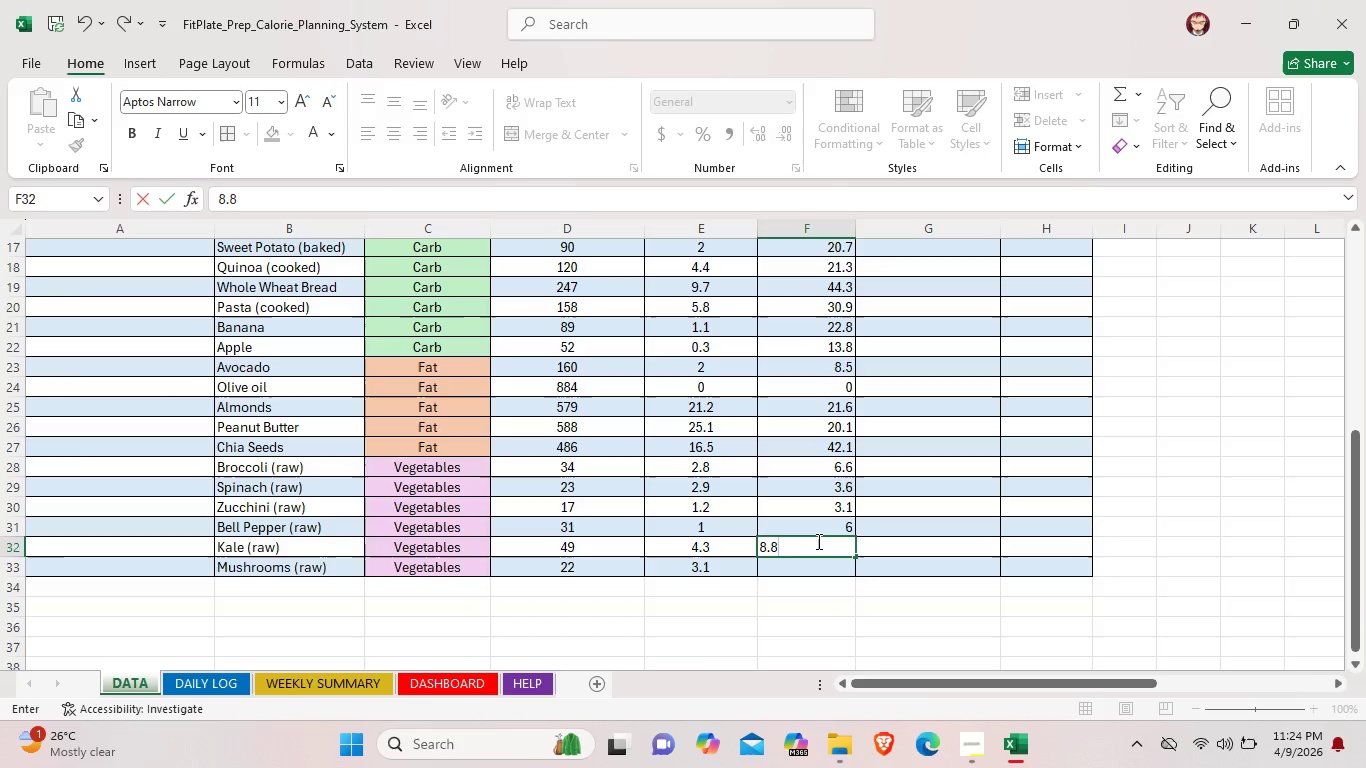 
key(8)
 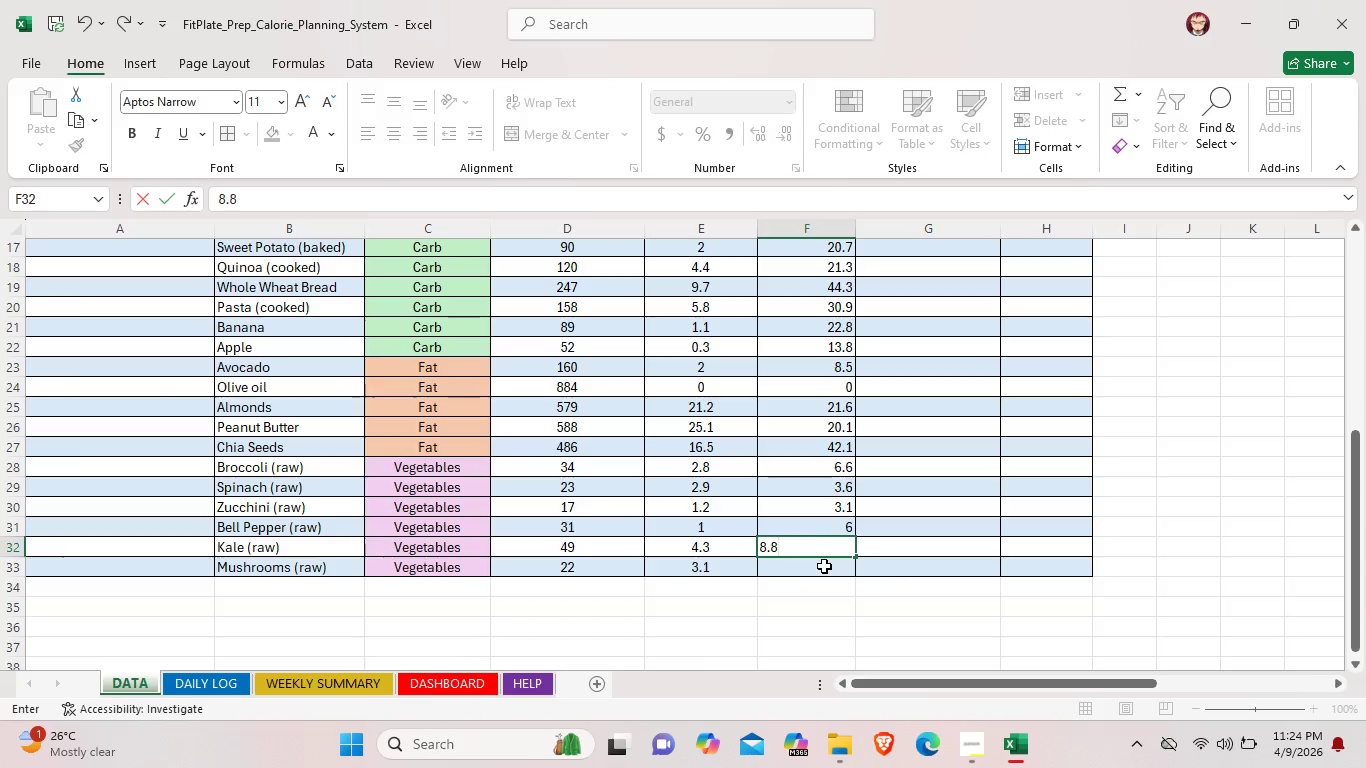 
double_click([824, 566])
 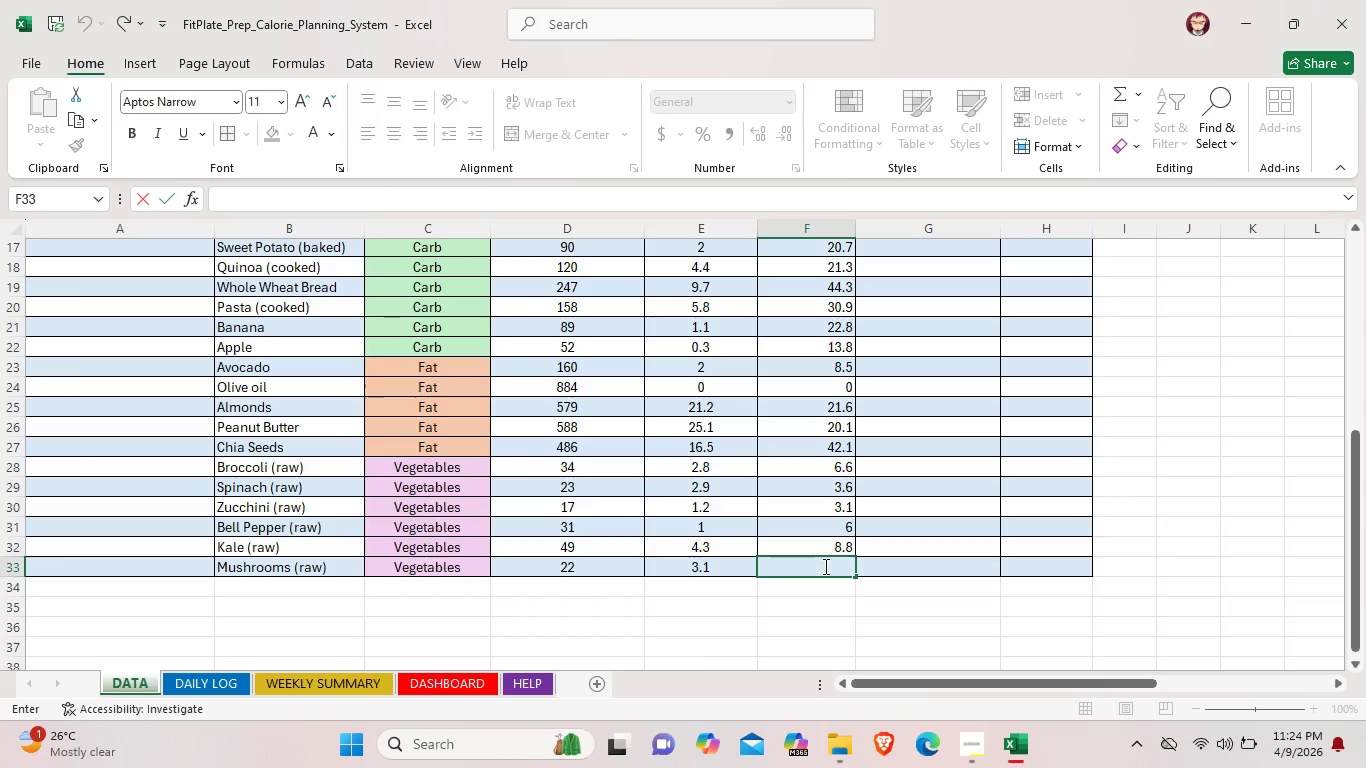 
key(3)
 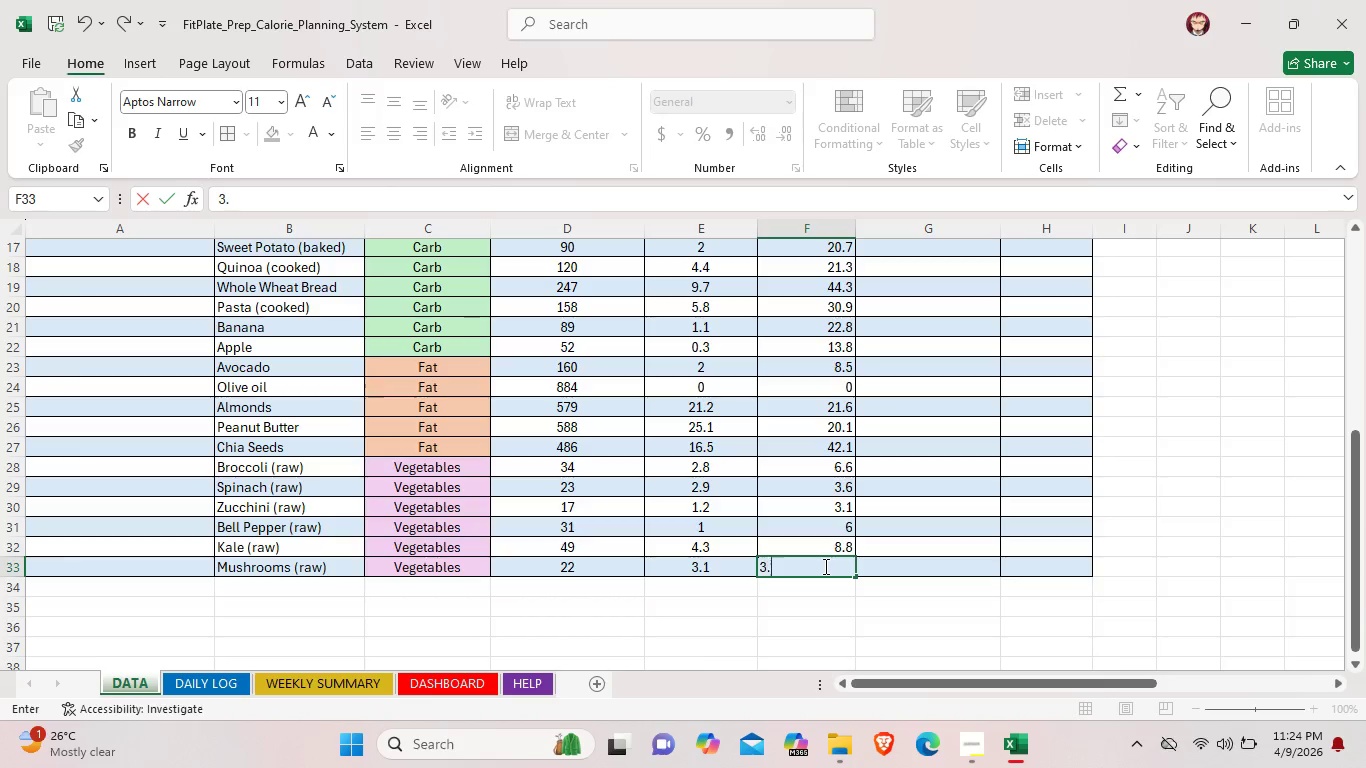 
key(Period)
 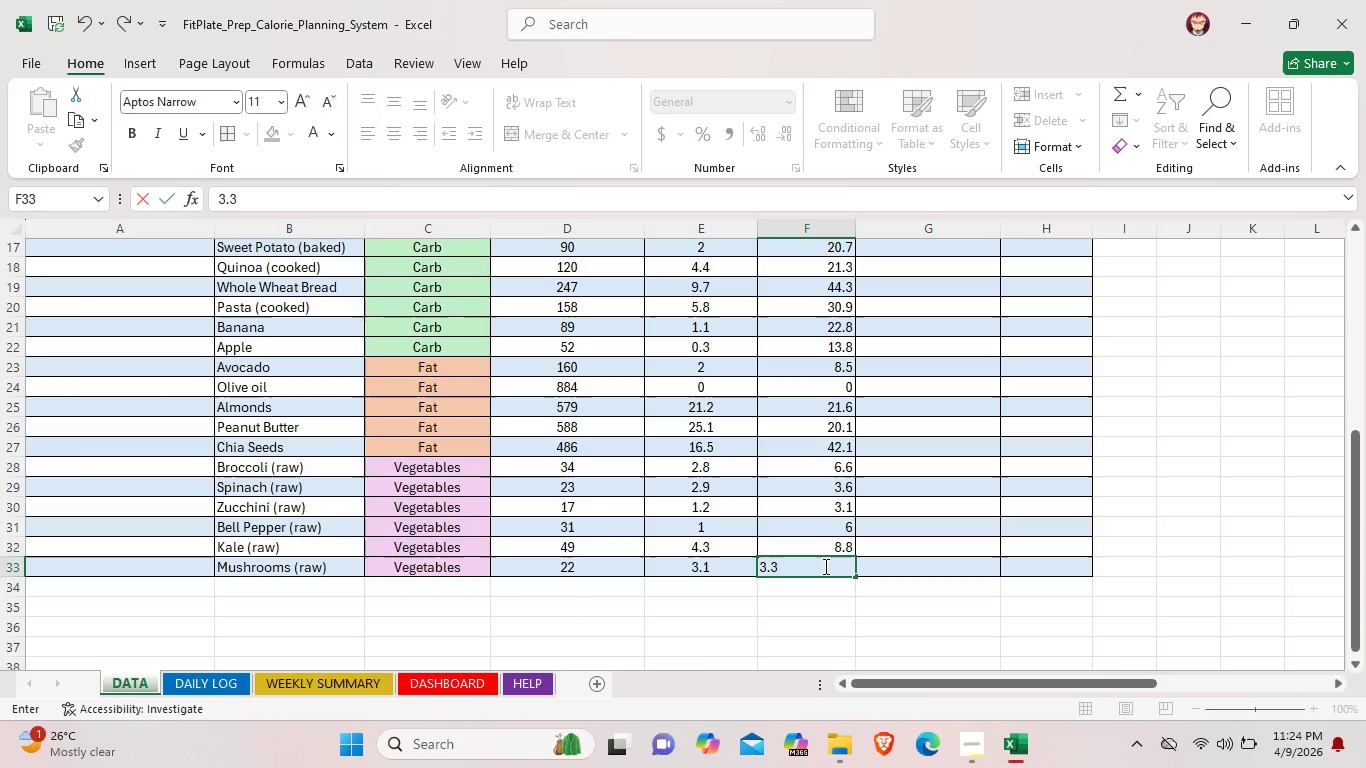 
key(3)
 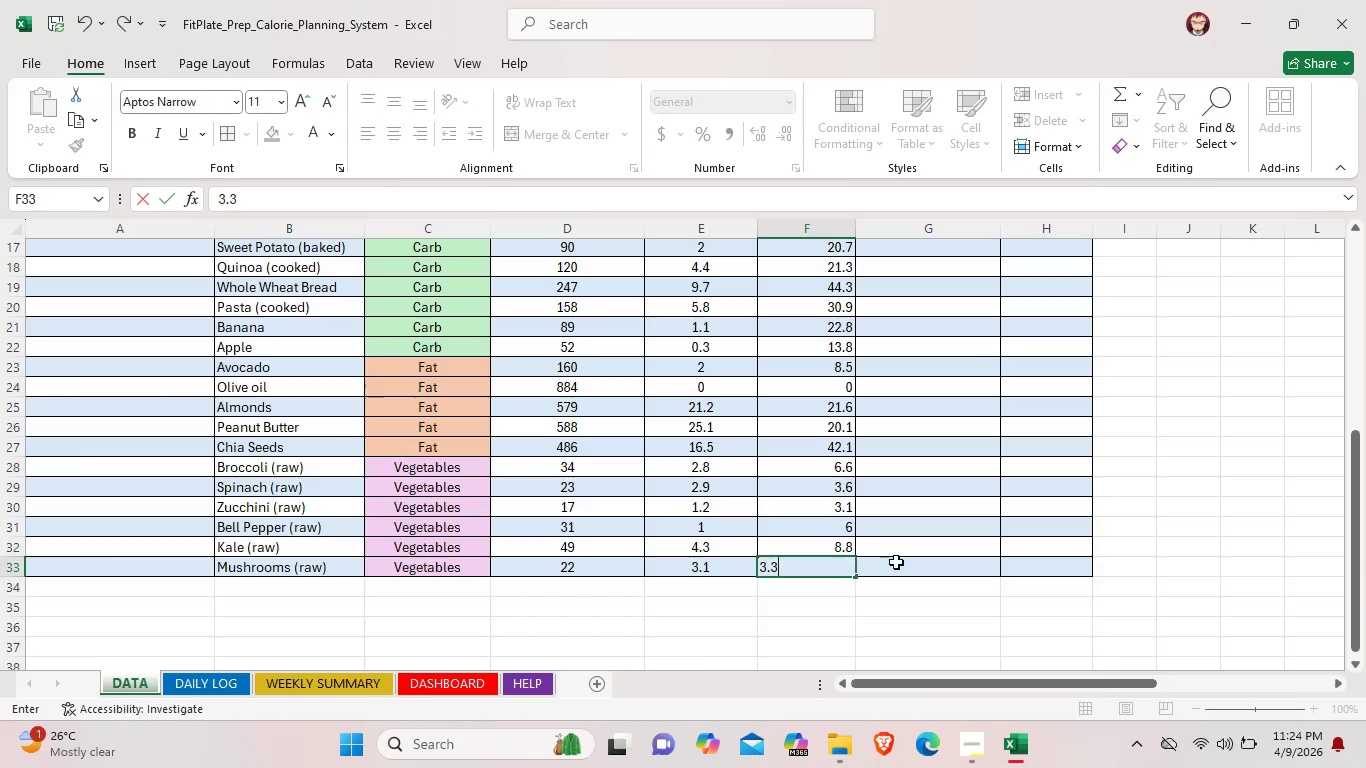 
left_click([906, 560])
 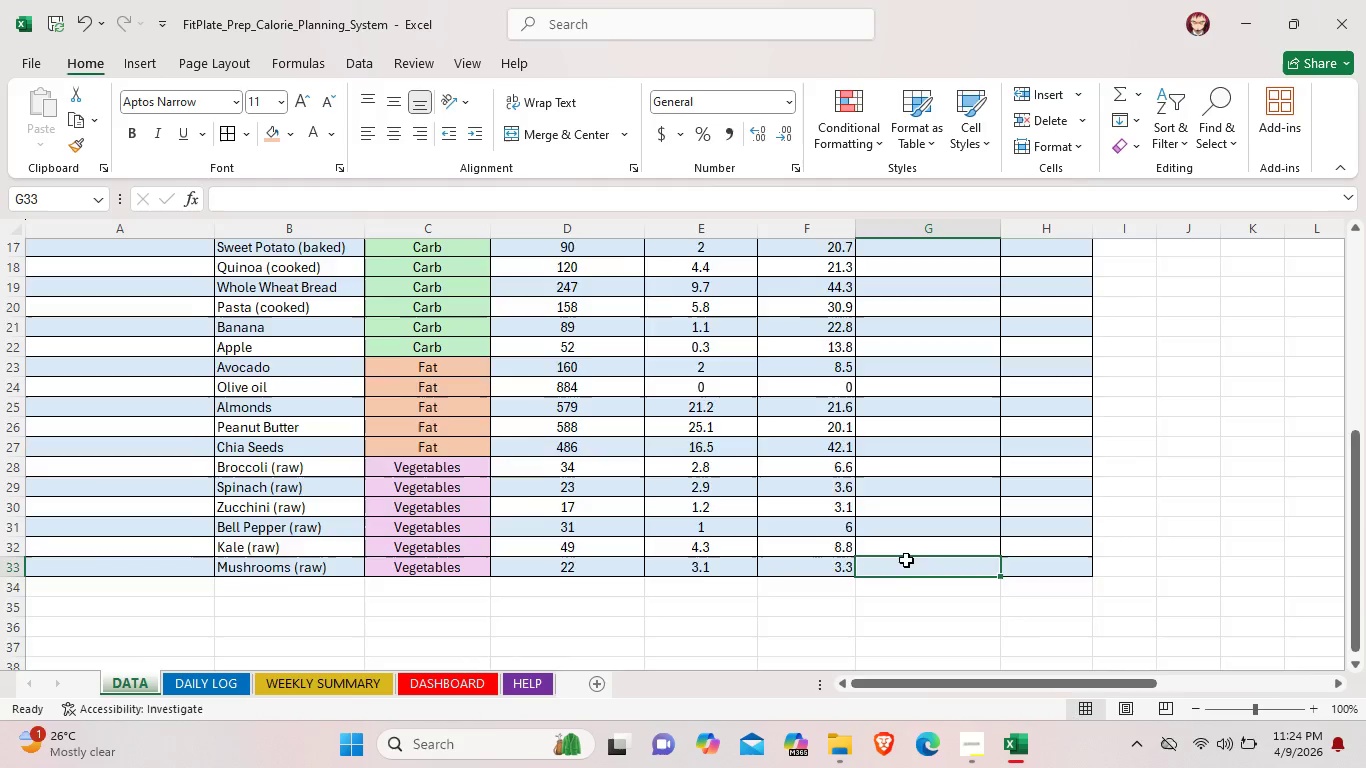 
scroll: coordinate [812, 416], scroll_direction: up, amount: 5.0
 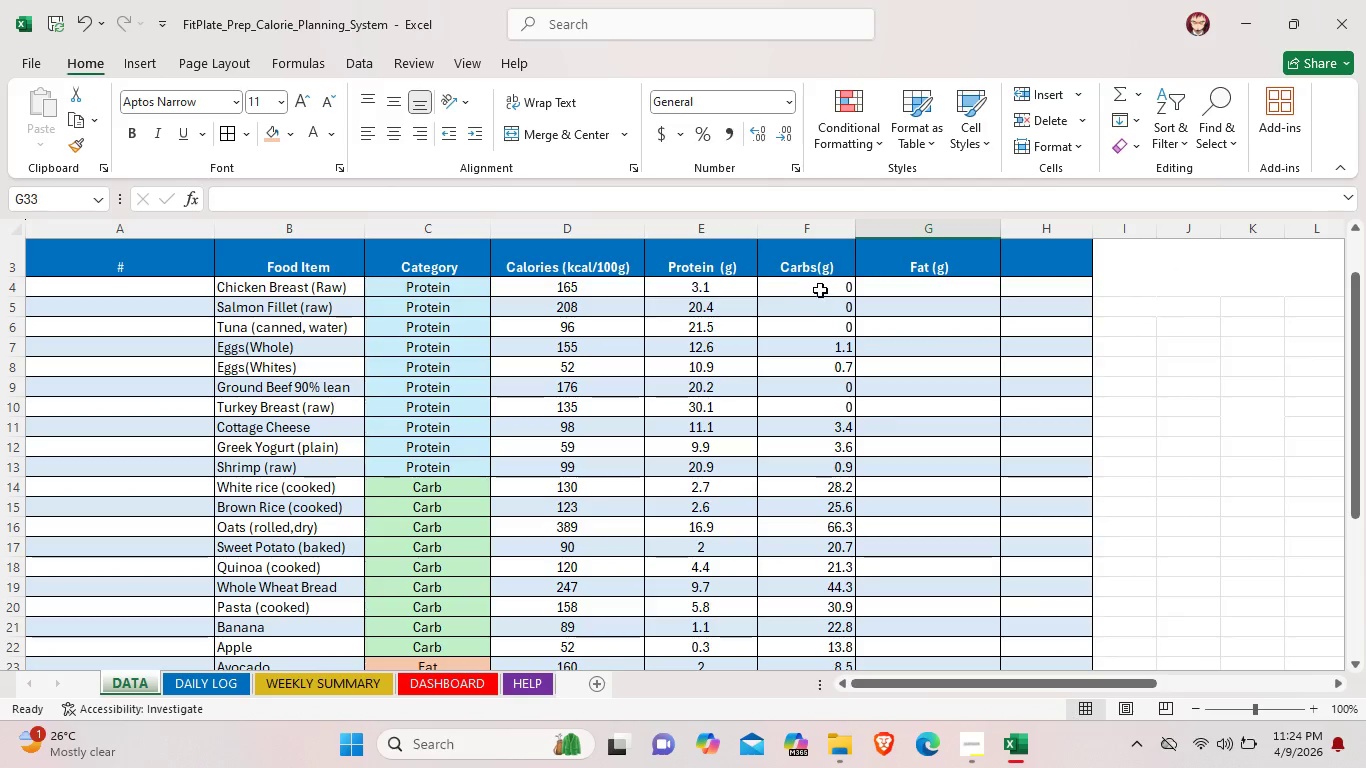 
left_click_drag(start_coordinate=[820, 288], to_coordinate=[821, 542])
 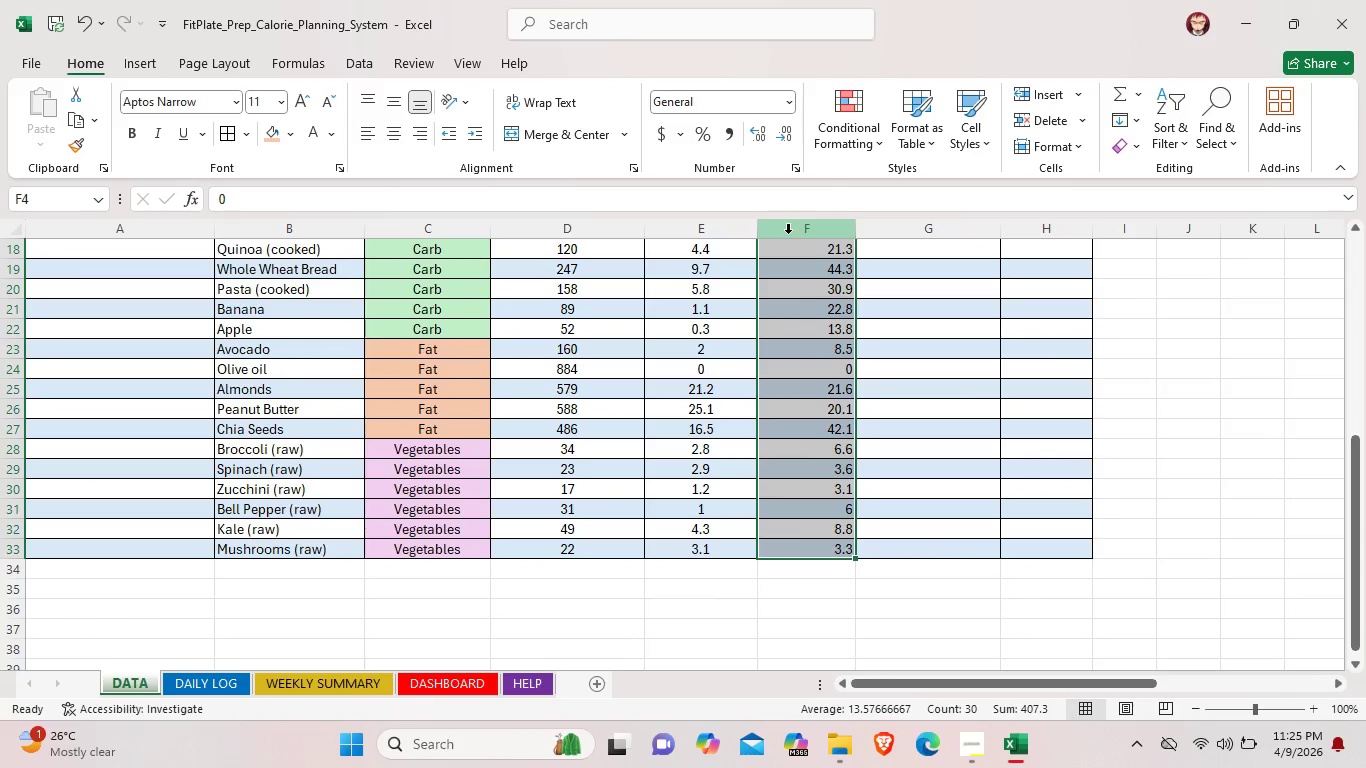 
left_click([397, 126])
 